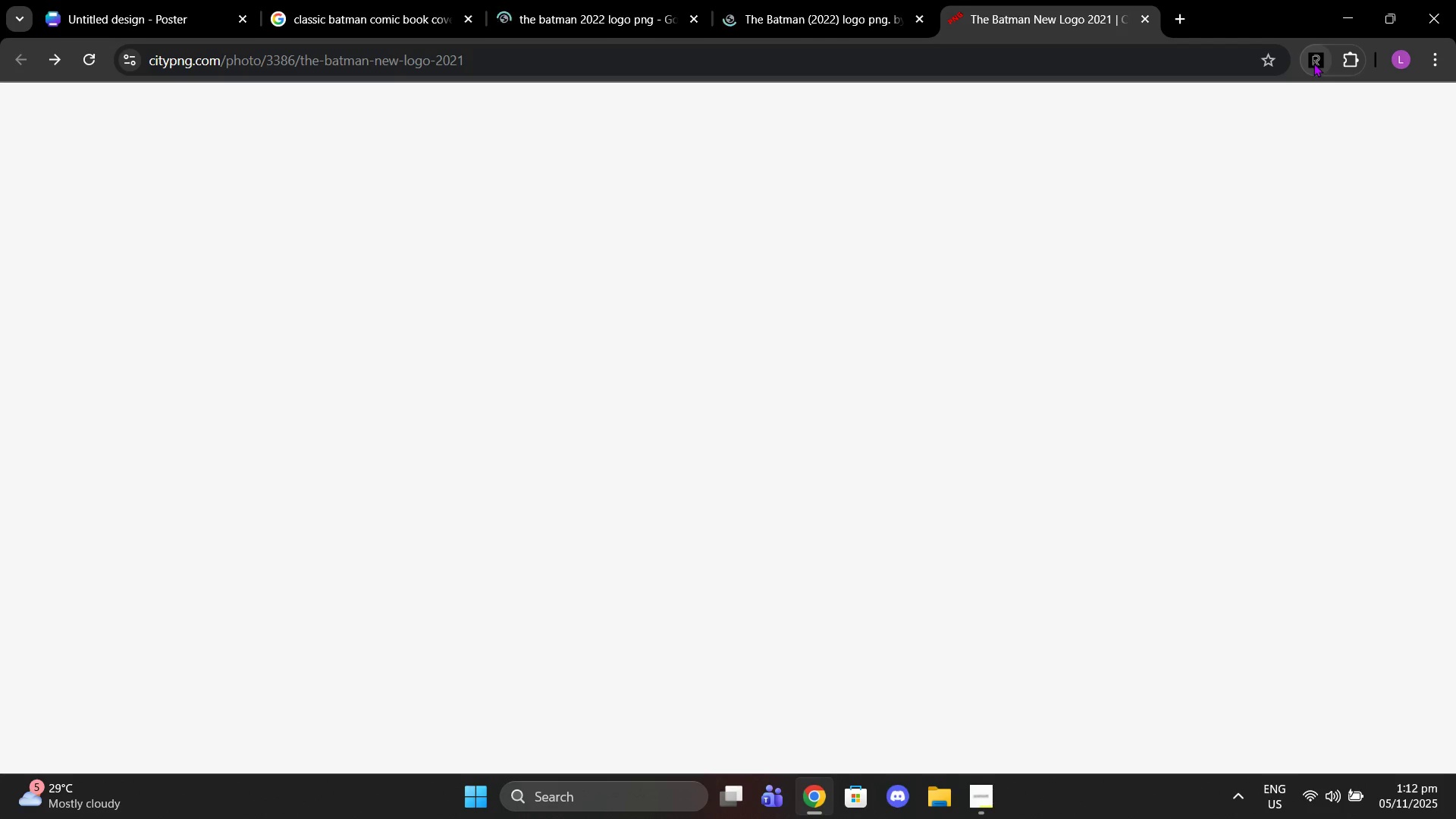 
left_click([1313, 63])
 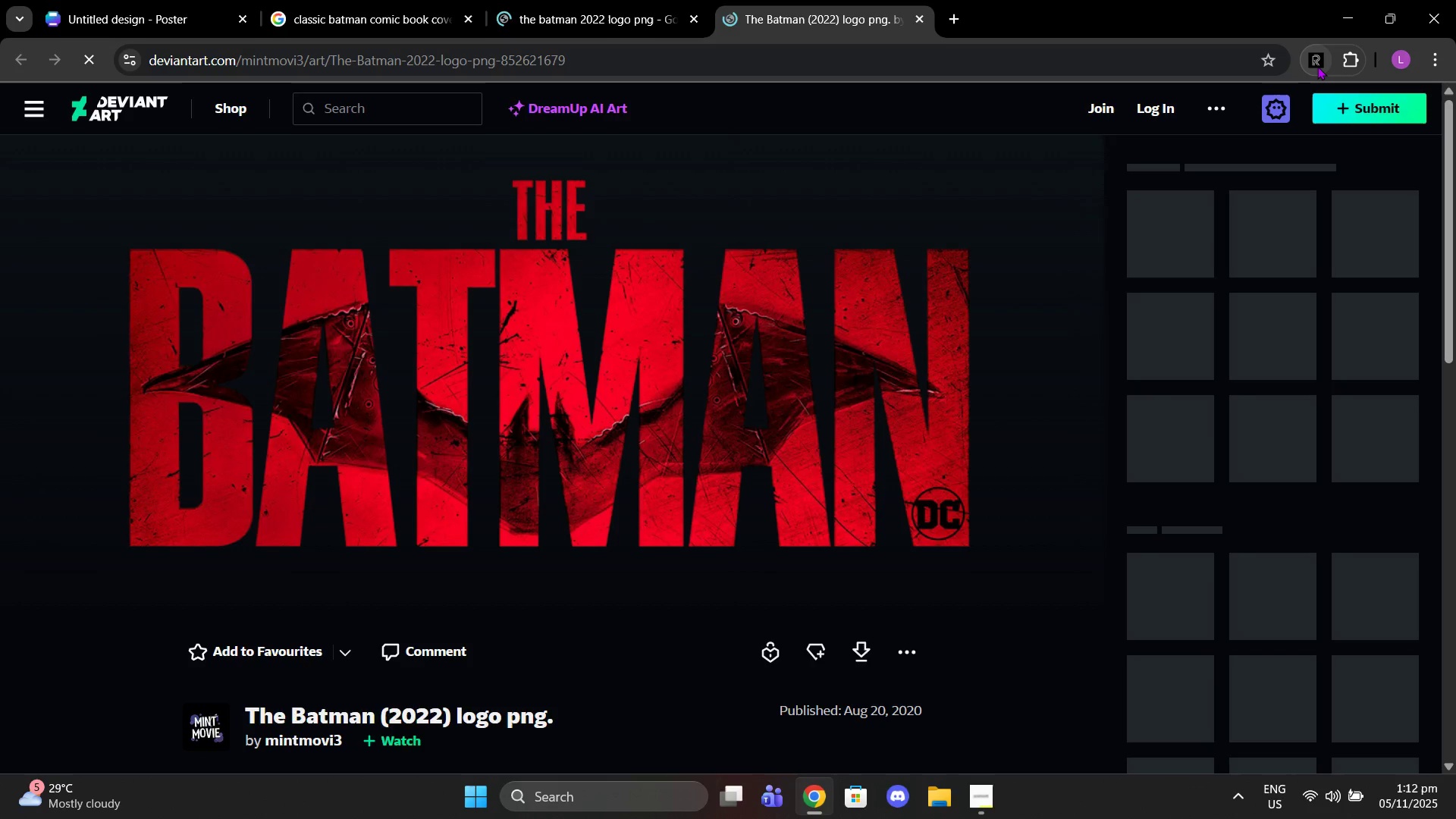 
left_click([1317, 66])
 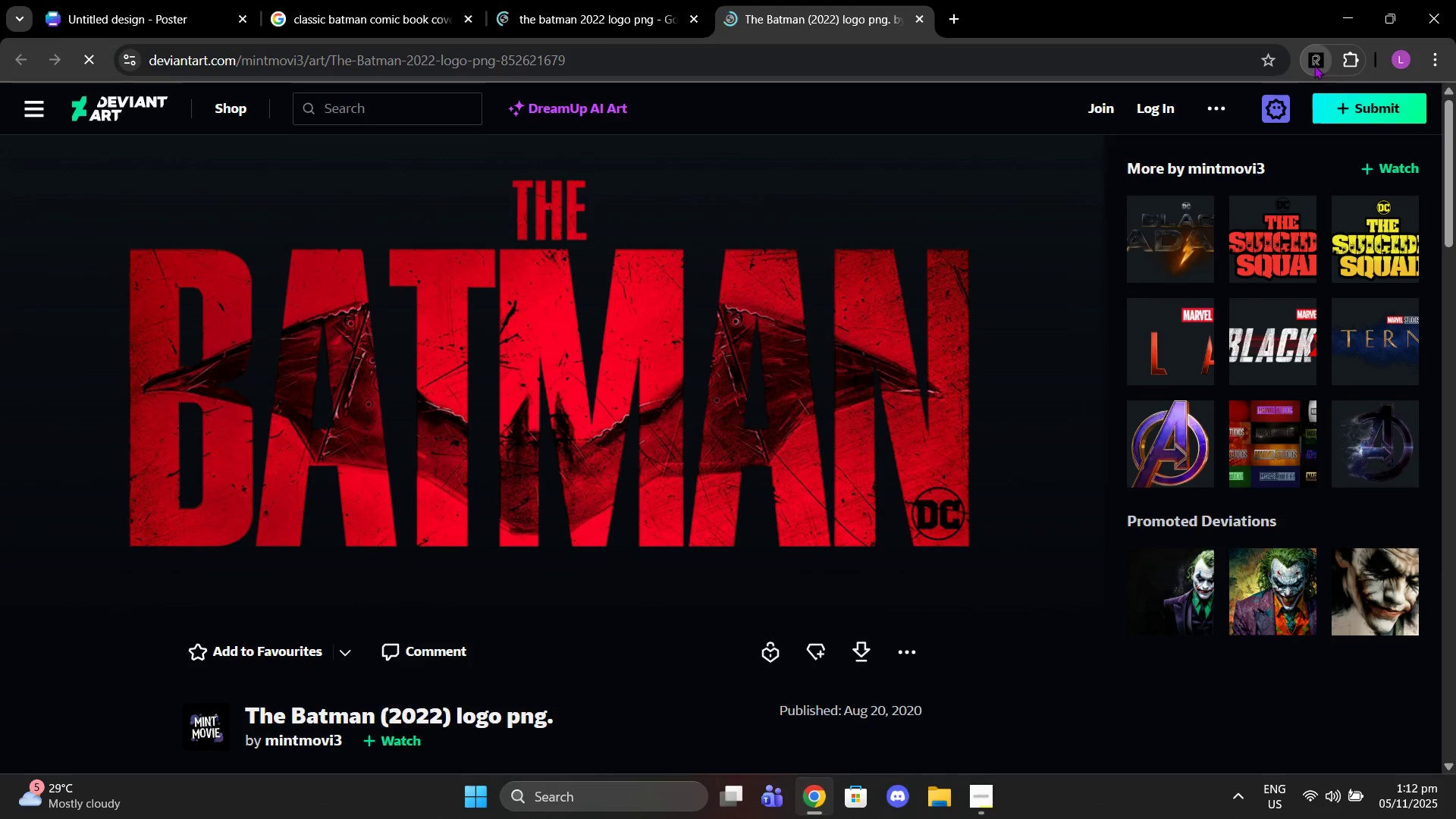 
left_click([1311, 63])
 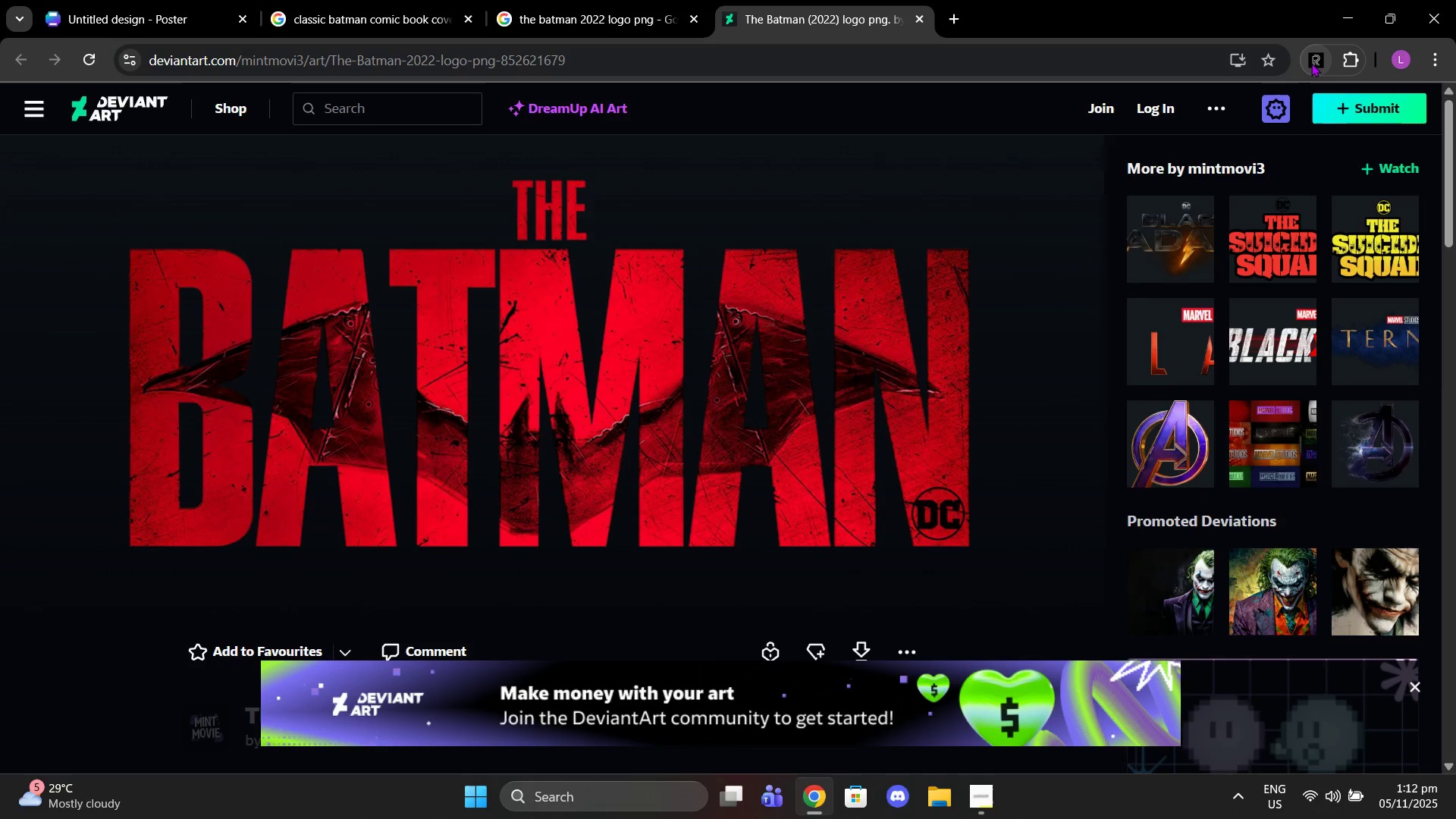 
left_click([1311, 63])
 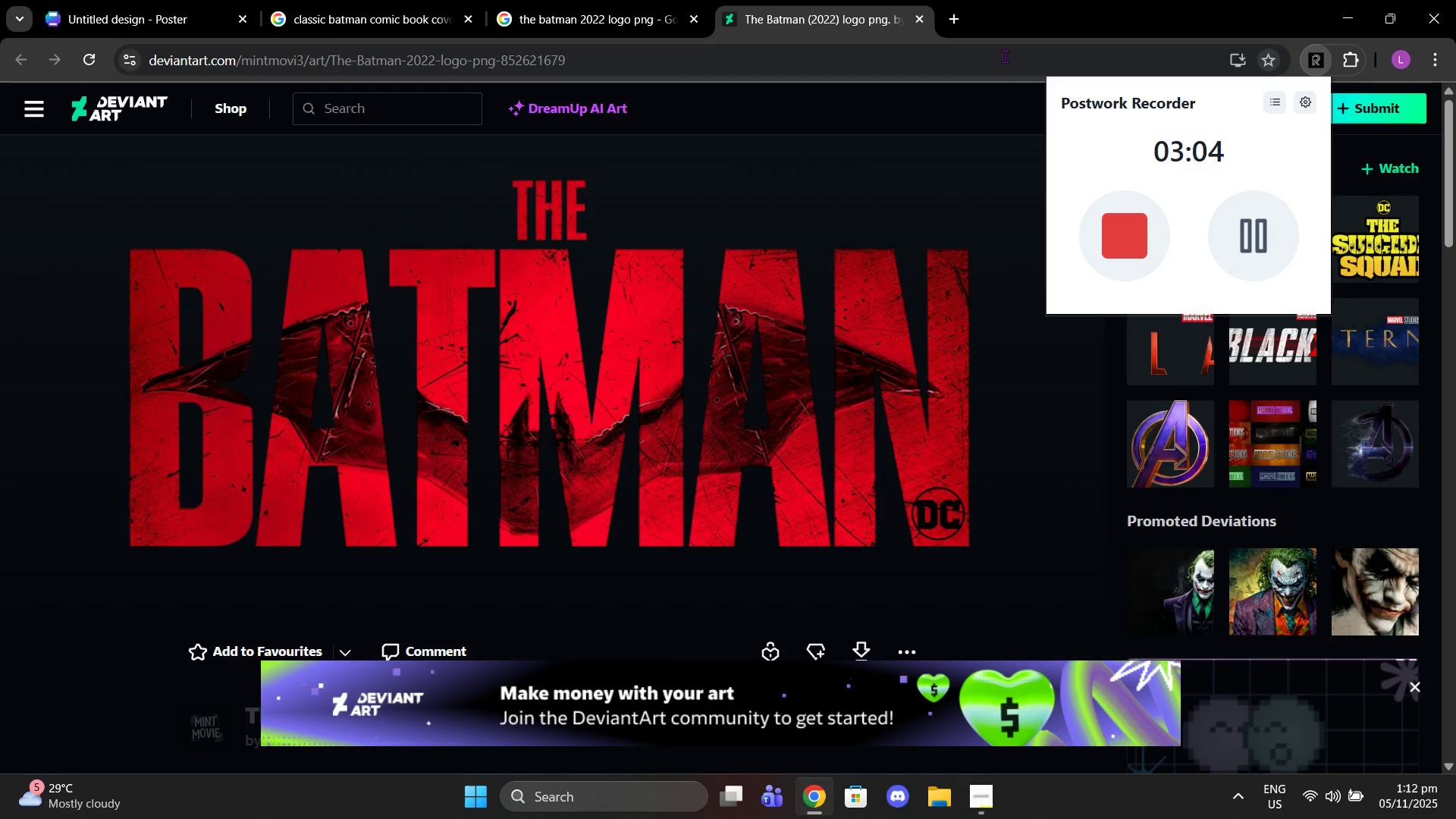 
left_click([702, 298])
 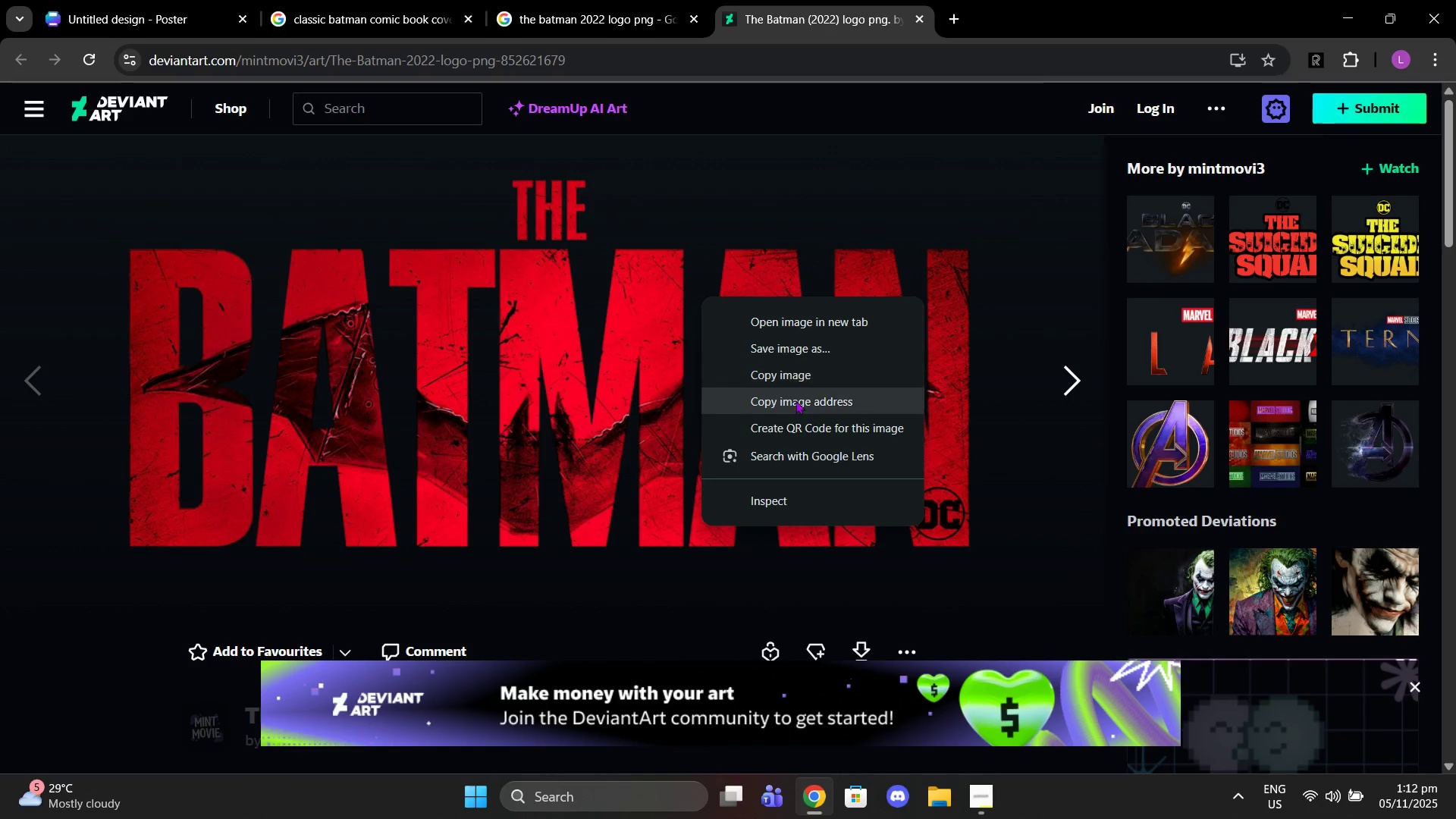 
left_click([786, 382])
 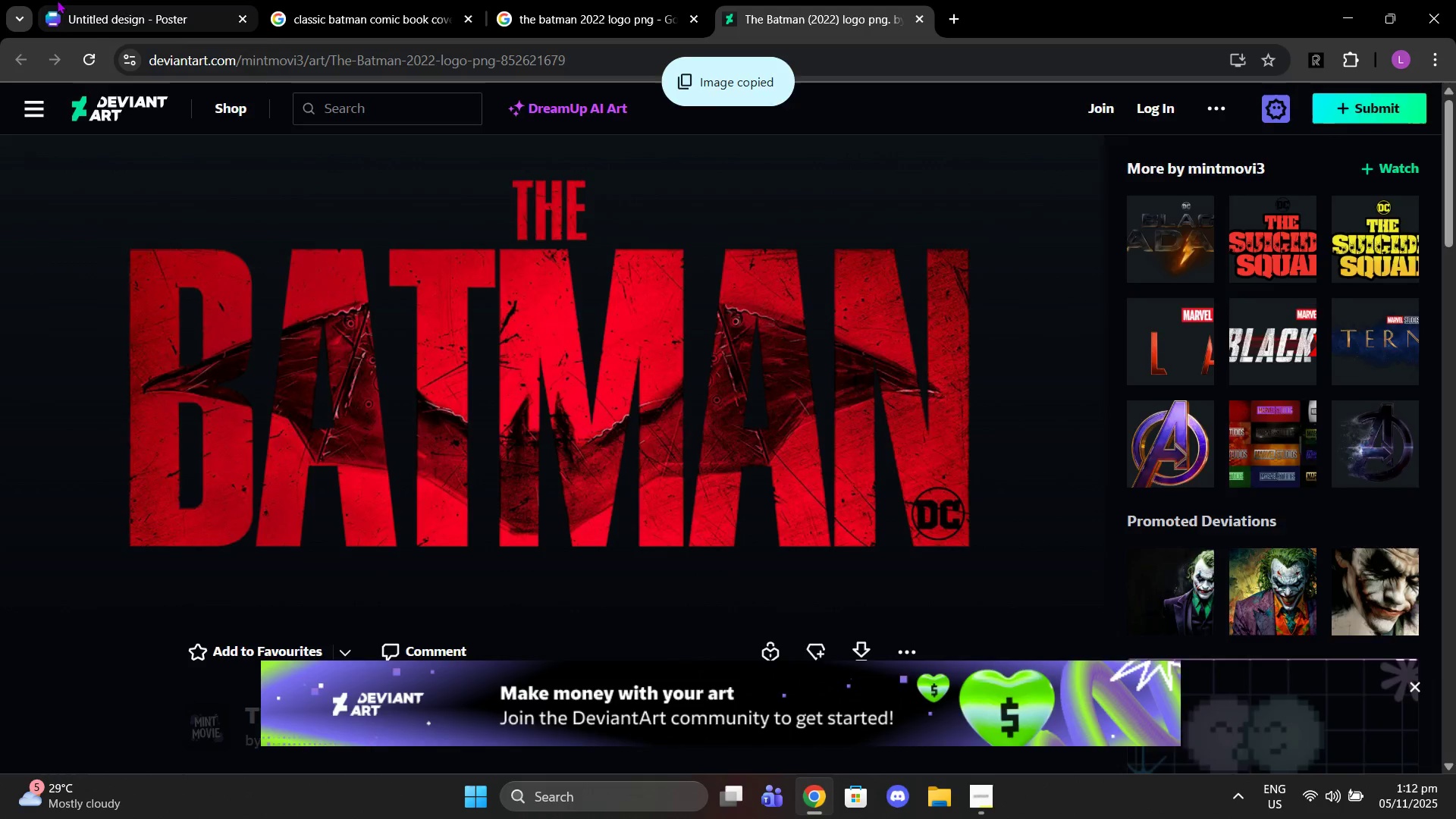 
left_click([57, 0])
 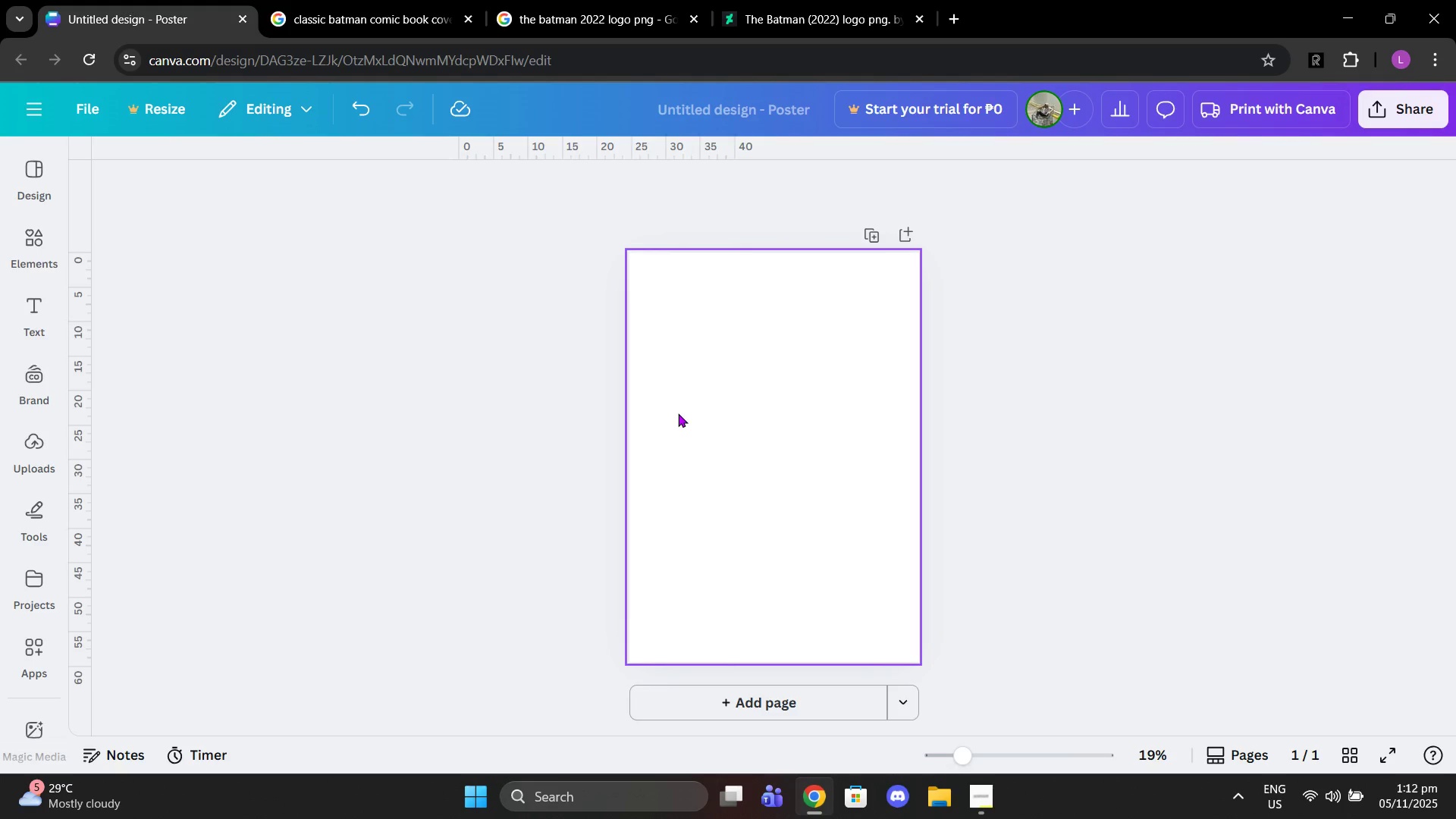 
key(Control+V)
 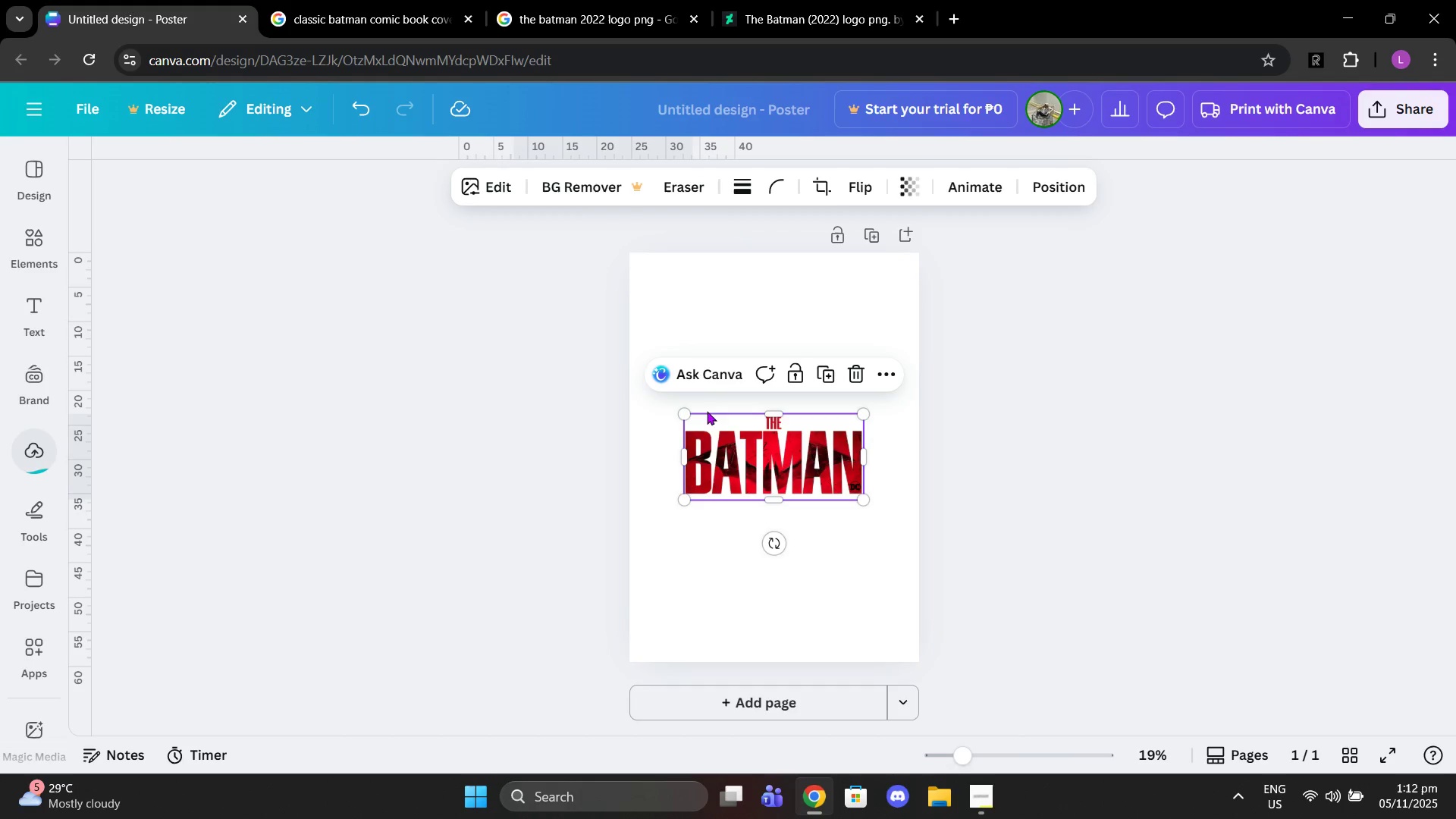 
left_click_drag(start_coordinate=[777, 455], to_coordinate=[779, 337])
 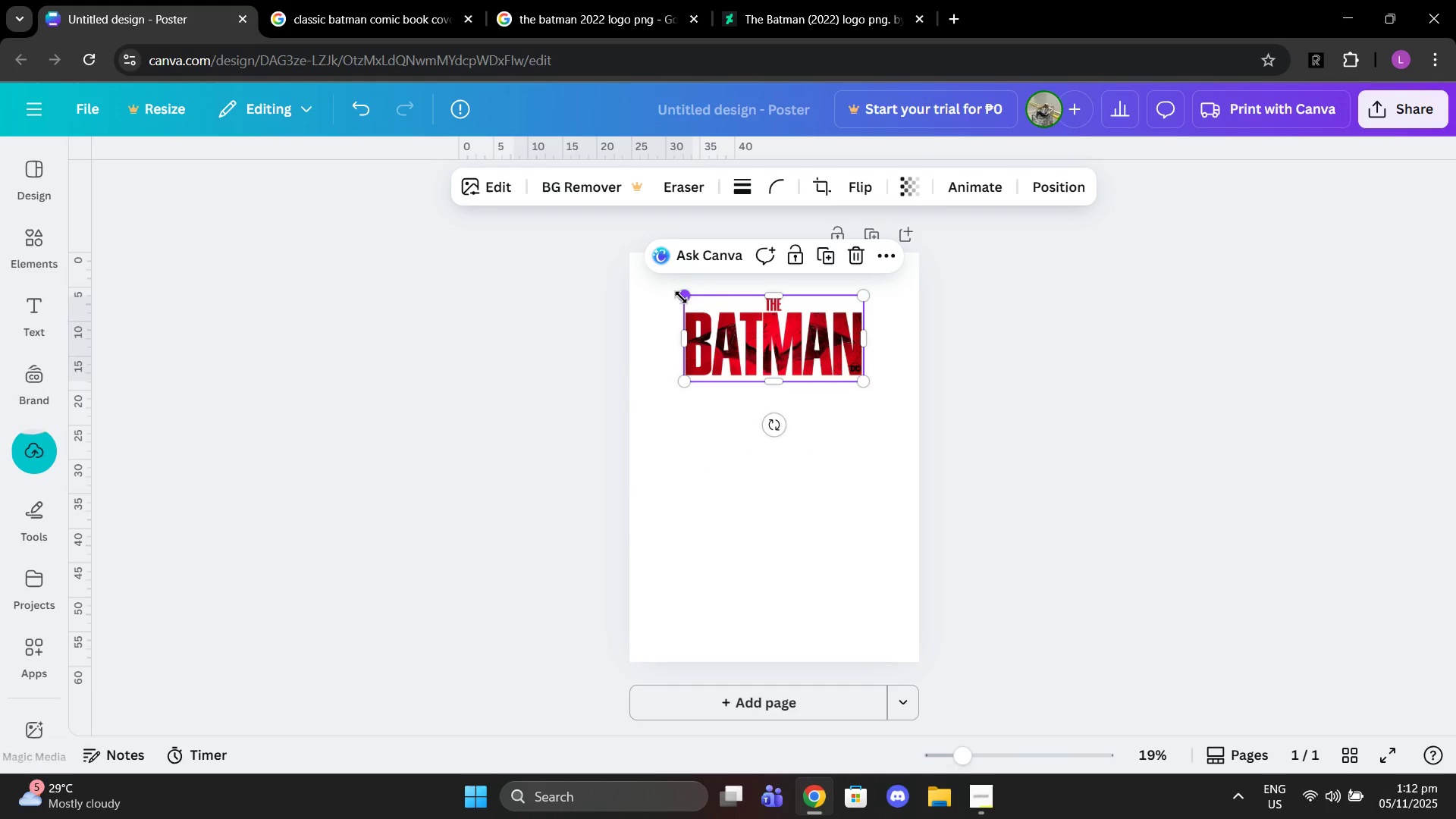 
left_click_drag(start_coordinate=[681, 297], to_coordinate=[701, 319])
 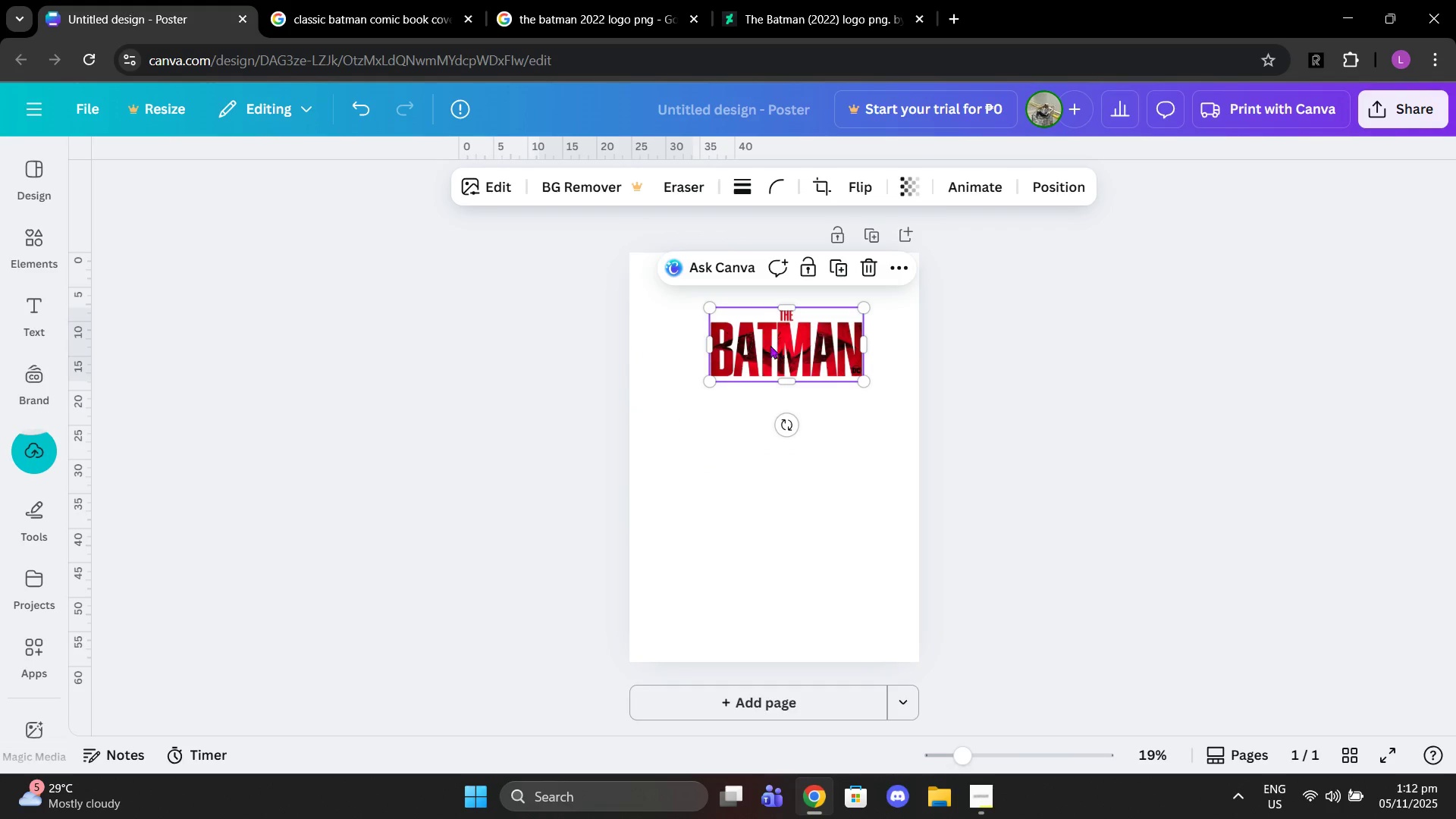 
left_click_drag(start_coordinate=[775, 348], to_coordinate=[755, 322])
 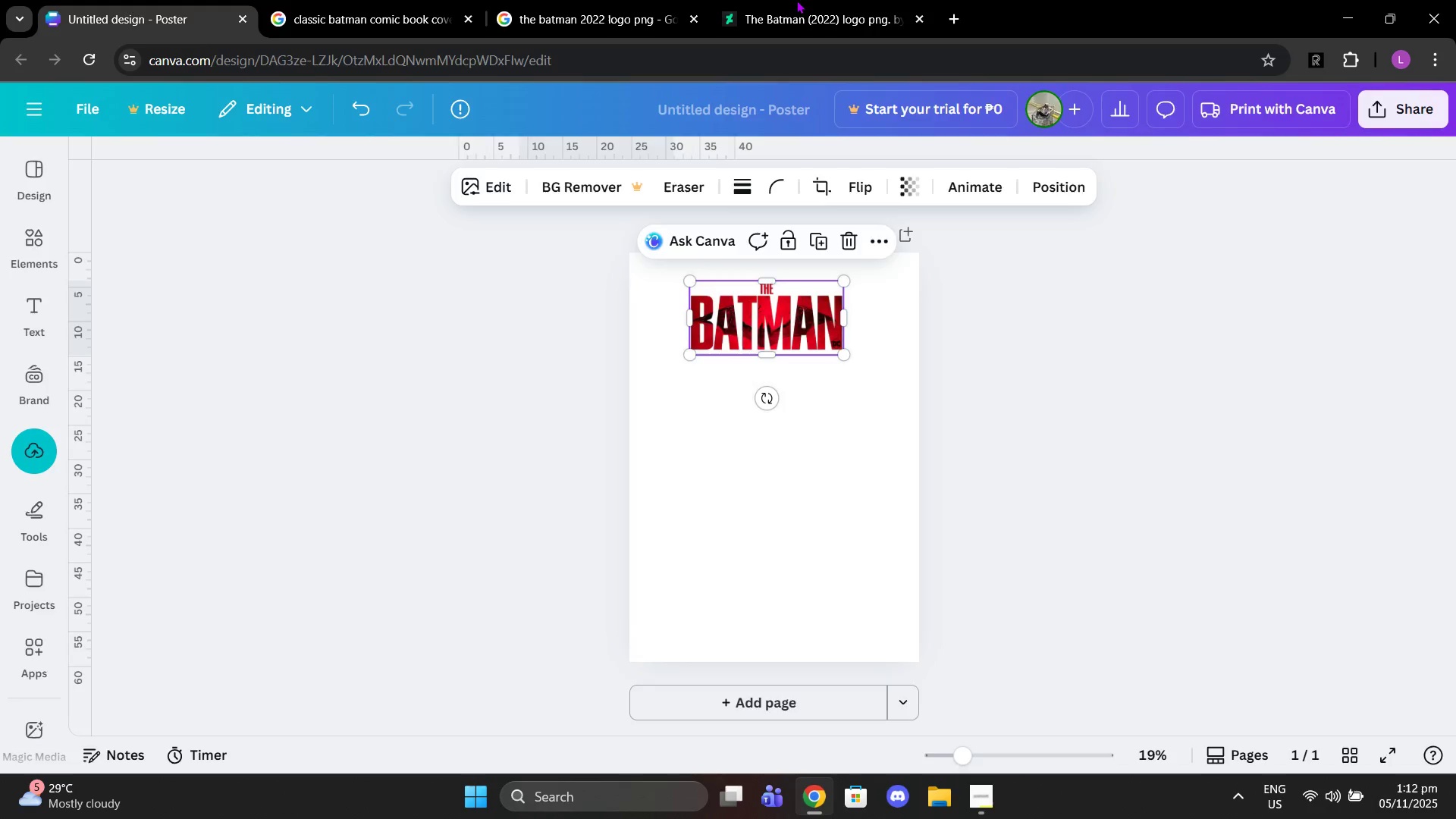 
left_click([796, 0])
 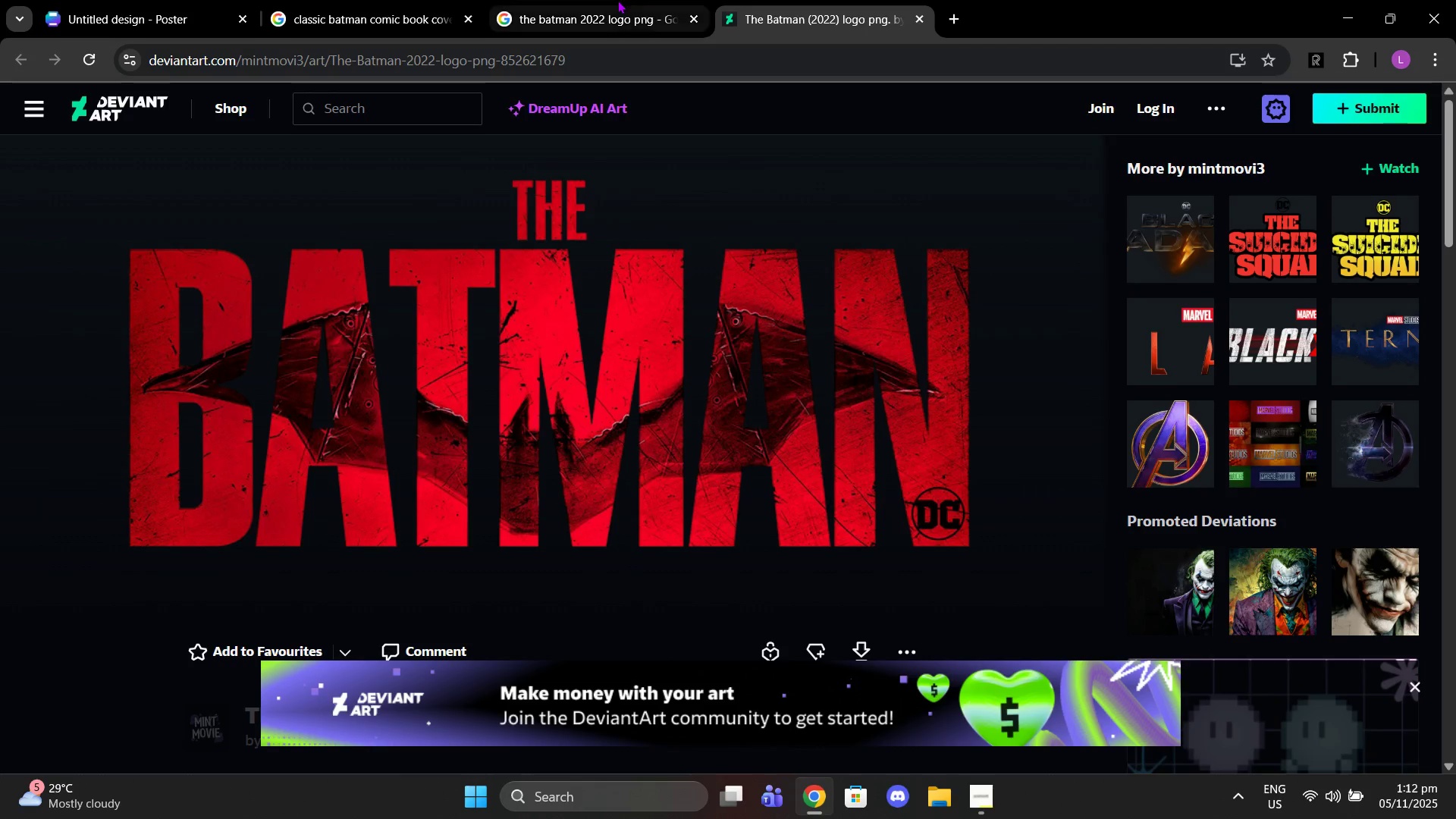 
left_click([617, 0])
 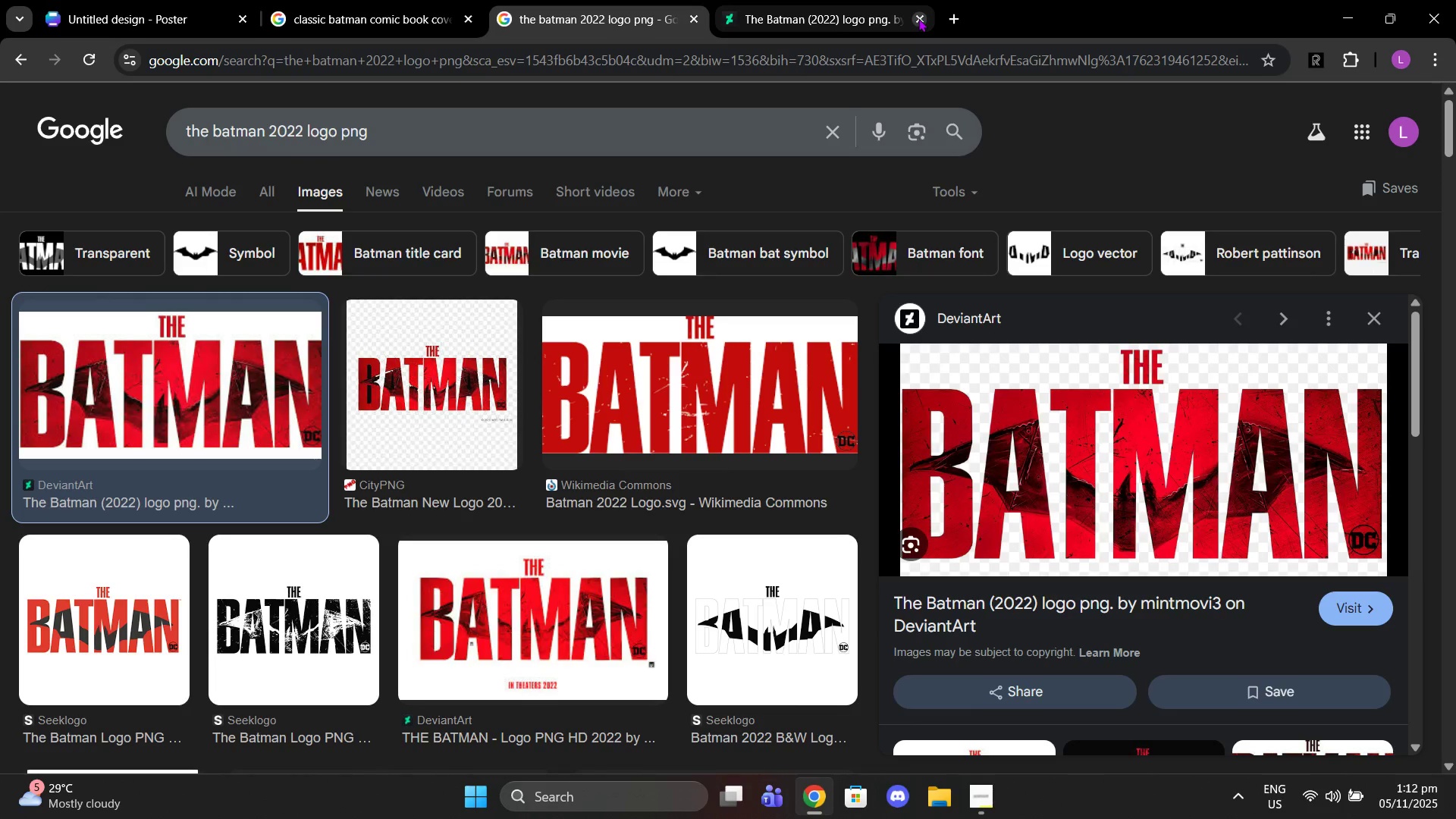 
left_click([918, 18])
 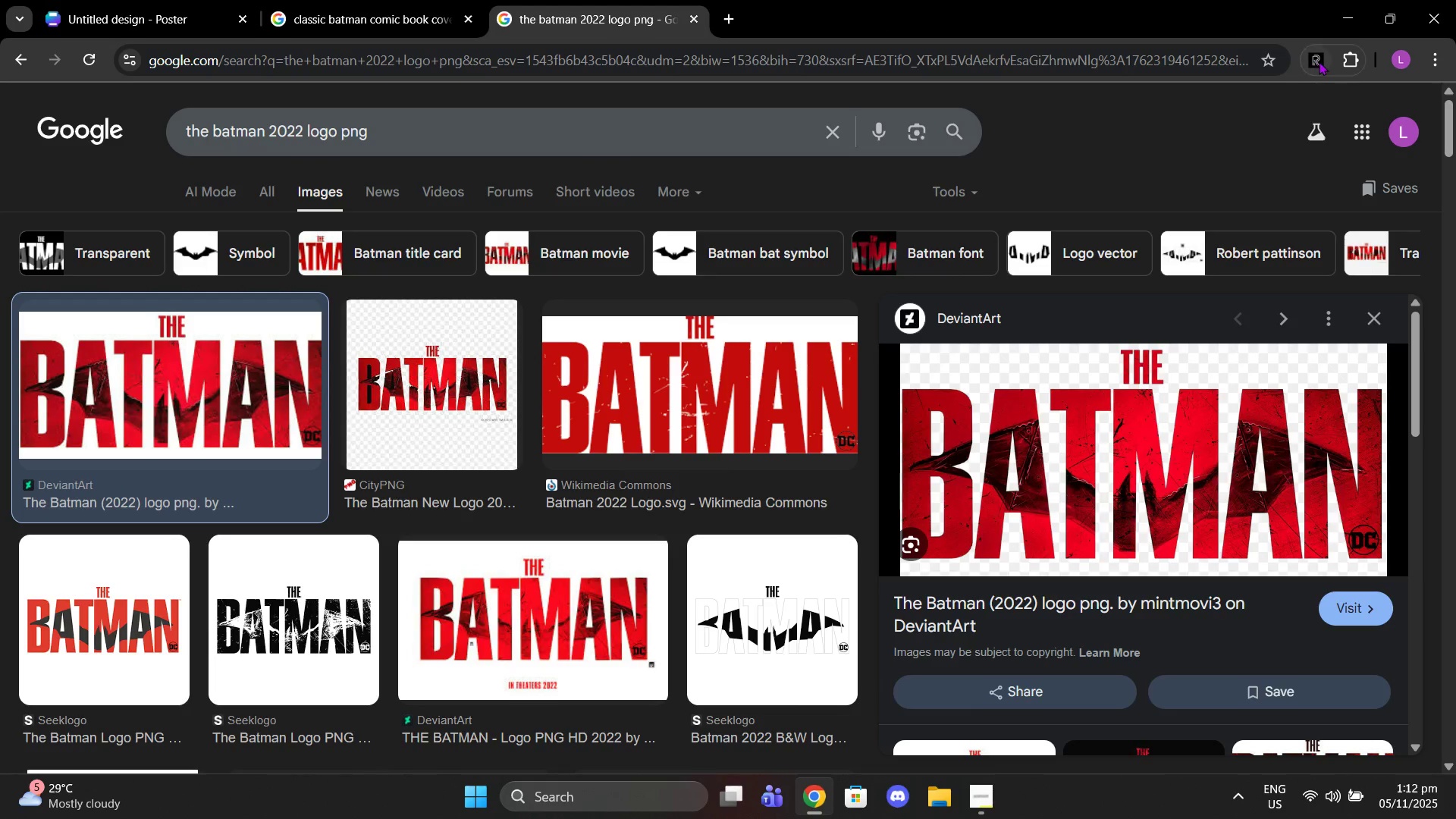 
left_click([1319, 61])
 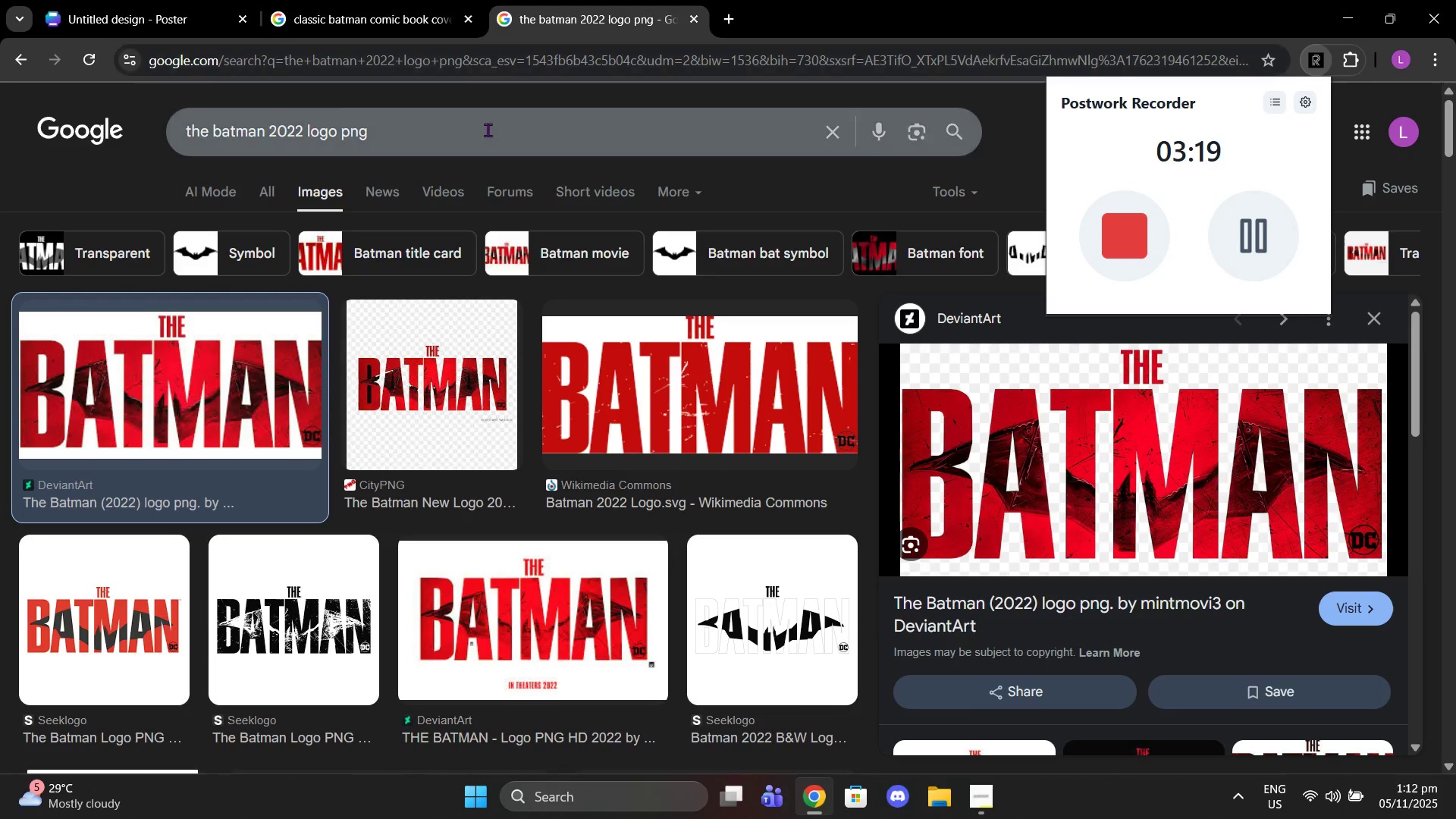 
left_click([485, 130])
 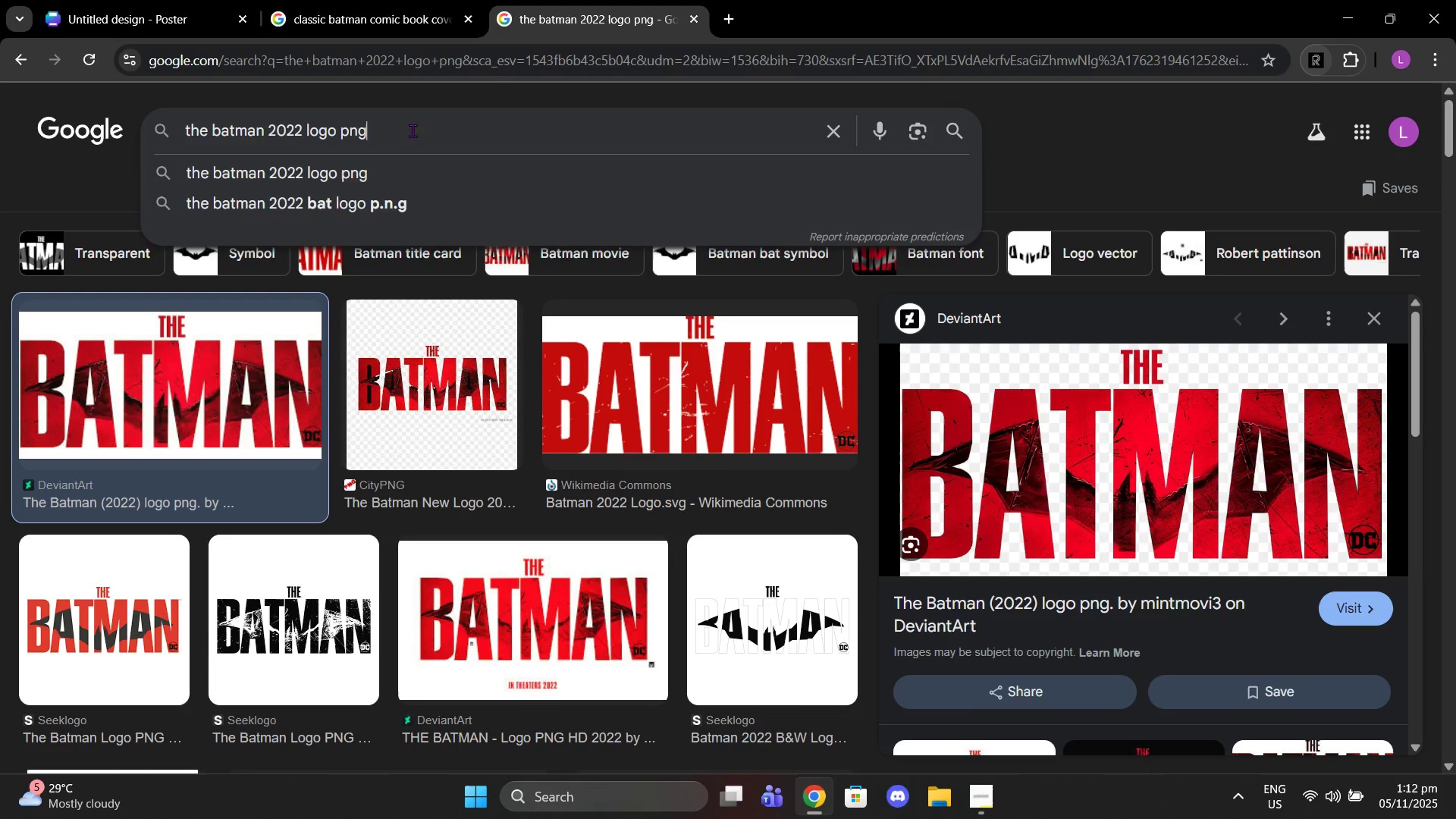 
left_click_drag(start_coordinate=[435, 130], to_coordinate=[307, 130])
 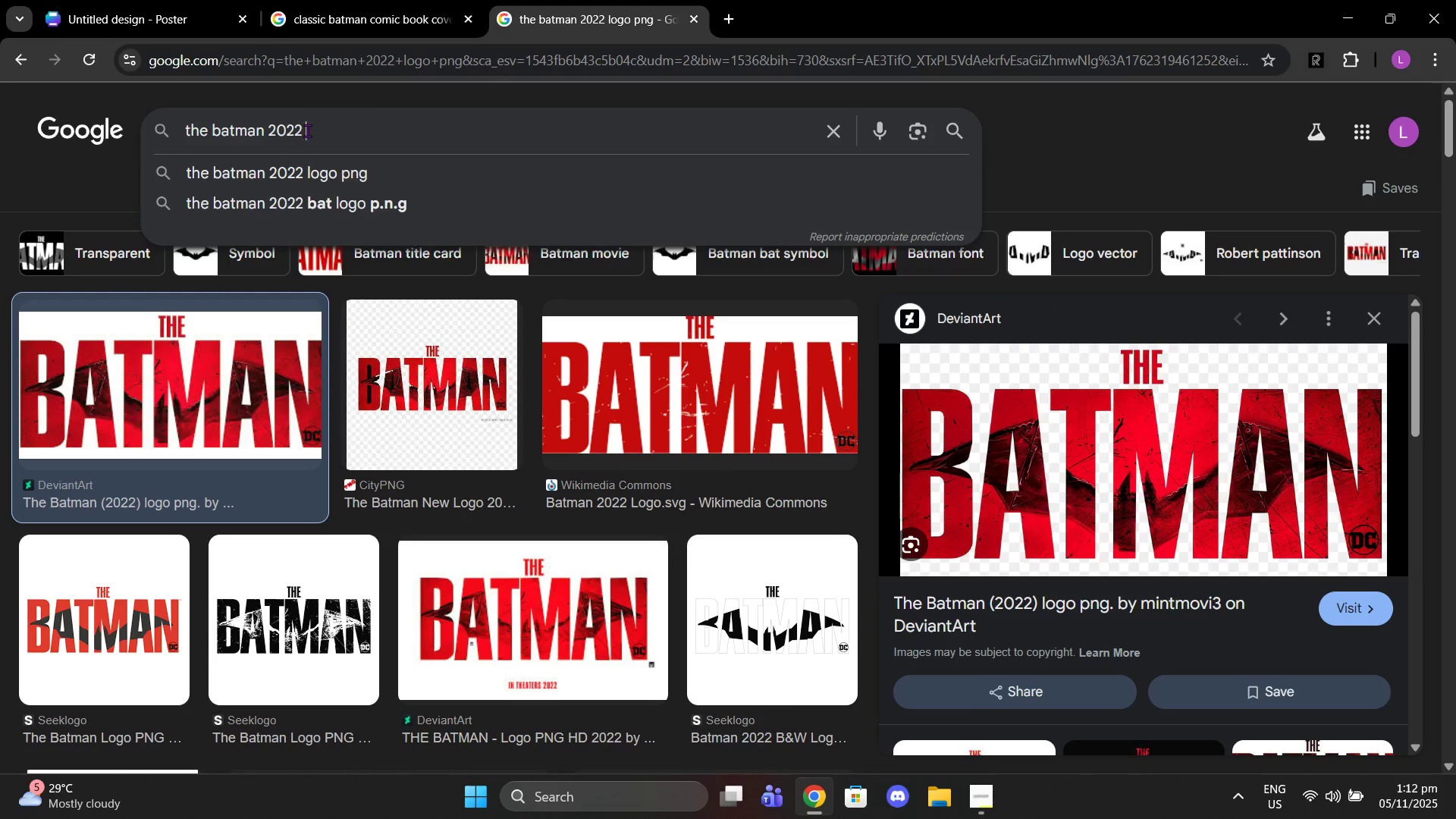 
key(Backspace)
 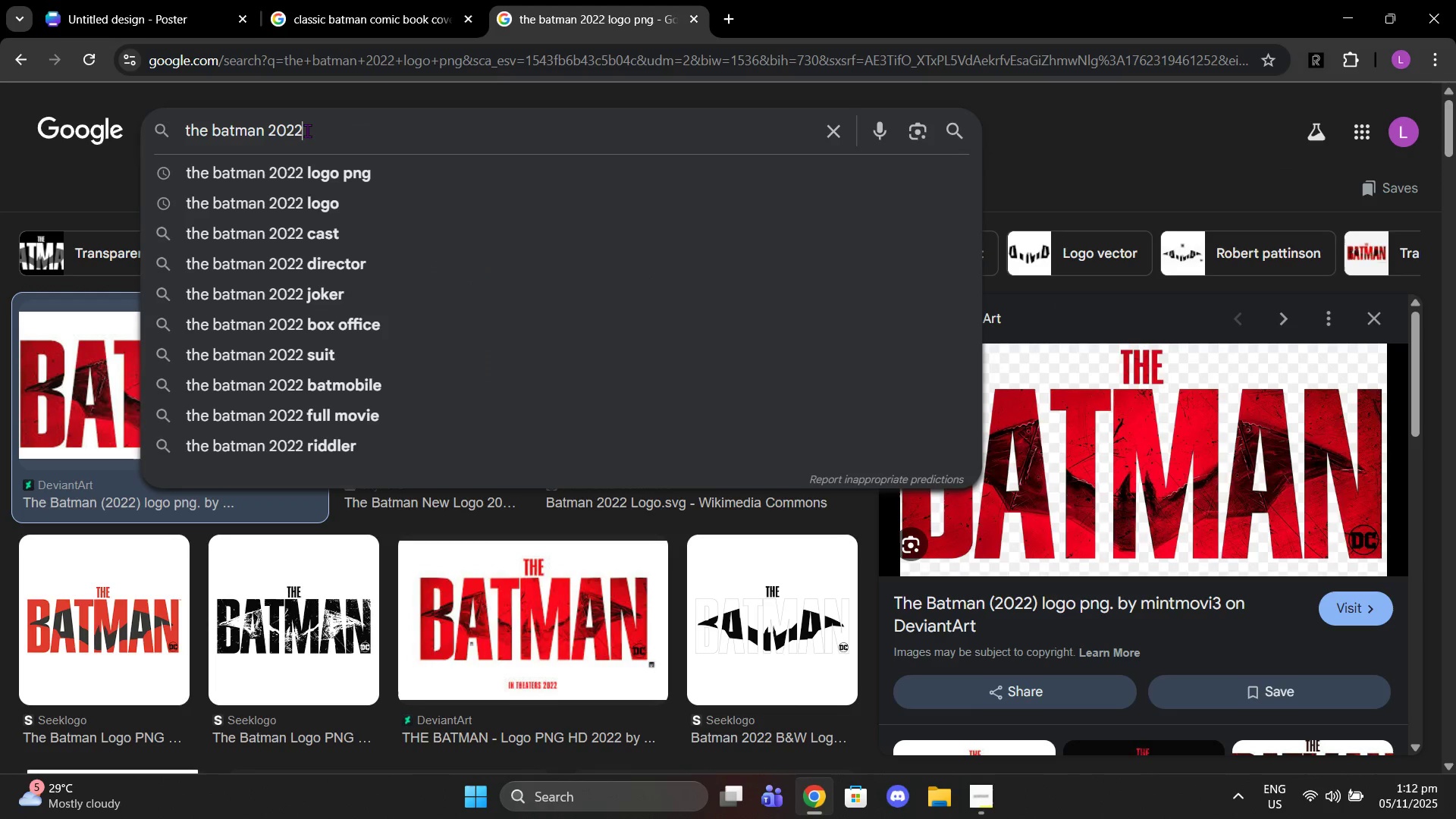 
key(Backspace)
 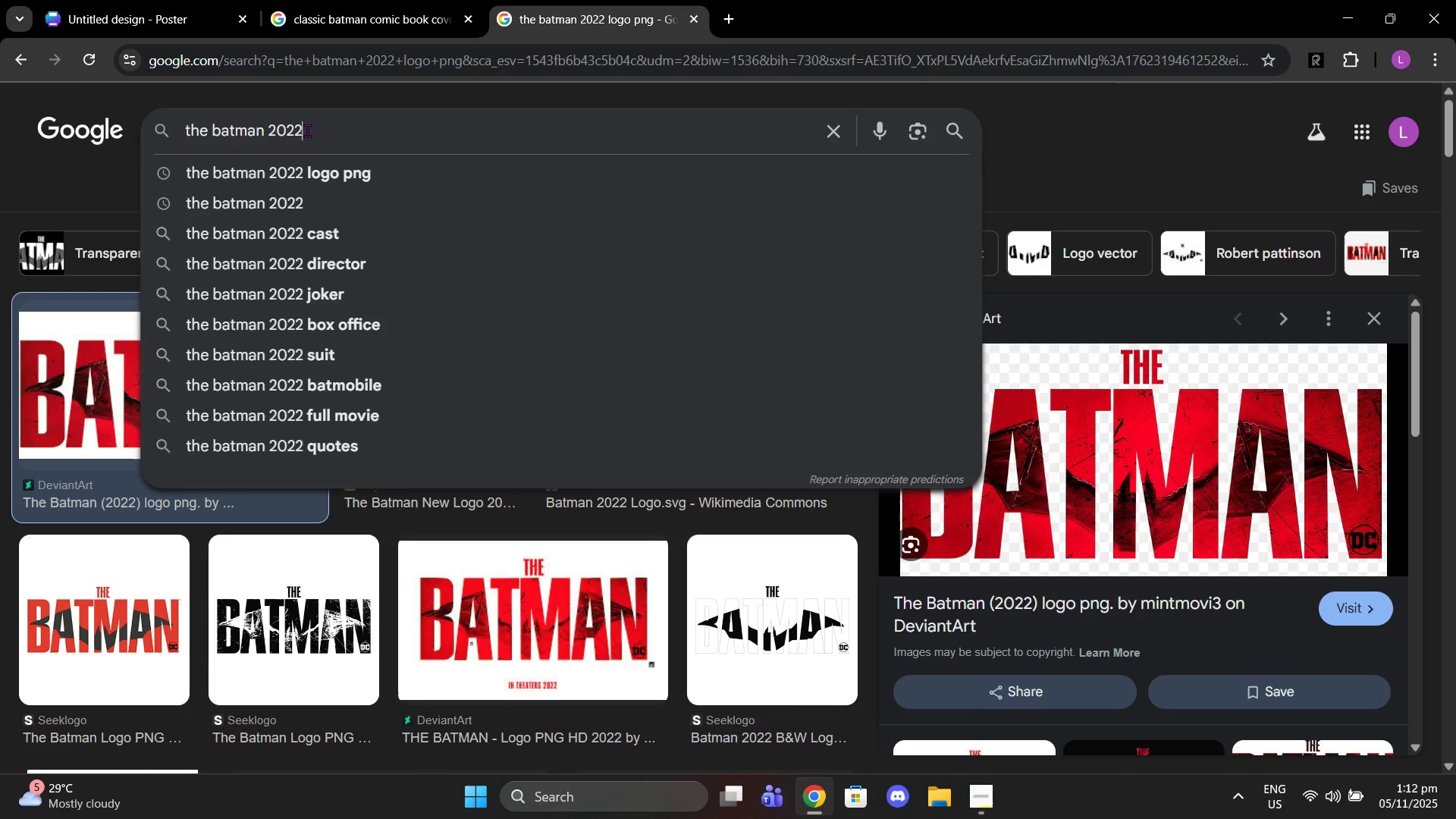 
key(Enter)
 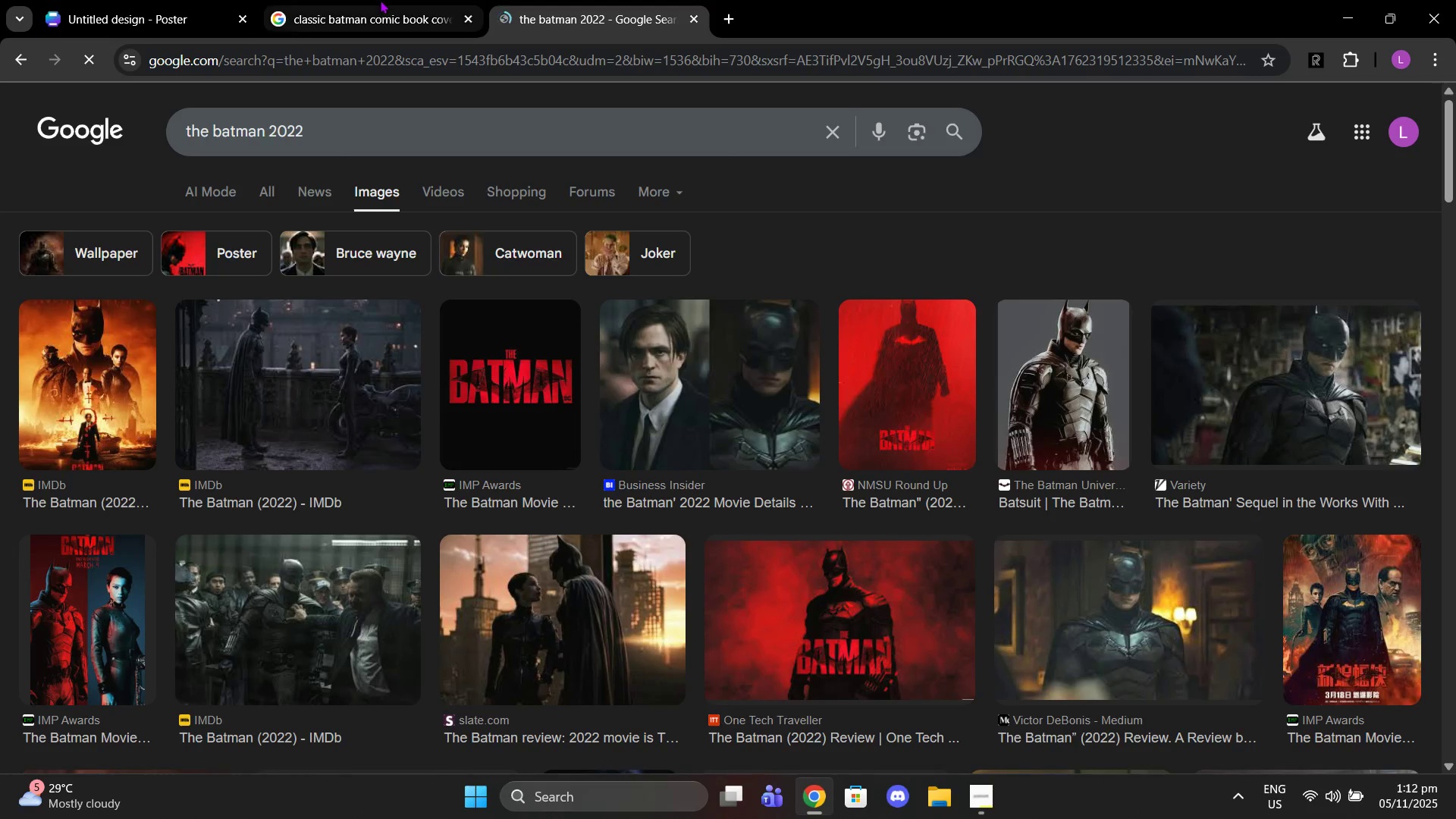 
left_click([380, 0])
 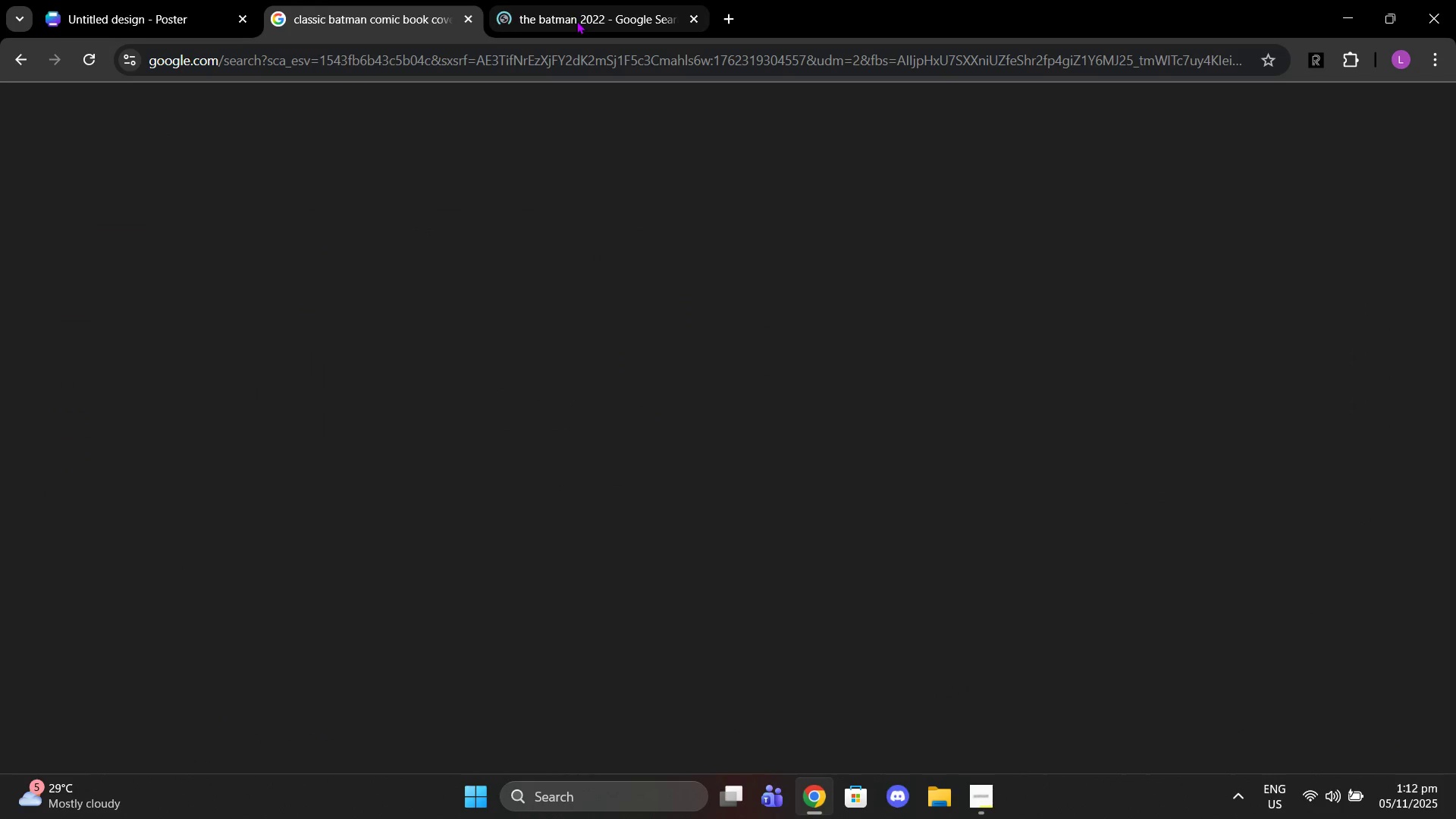 
left_click([576, 20])
 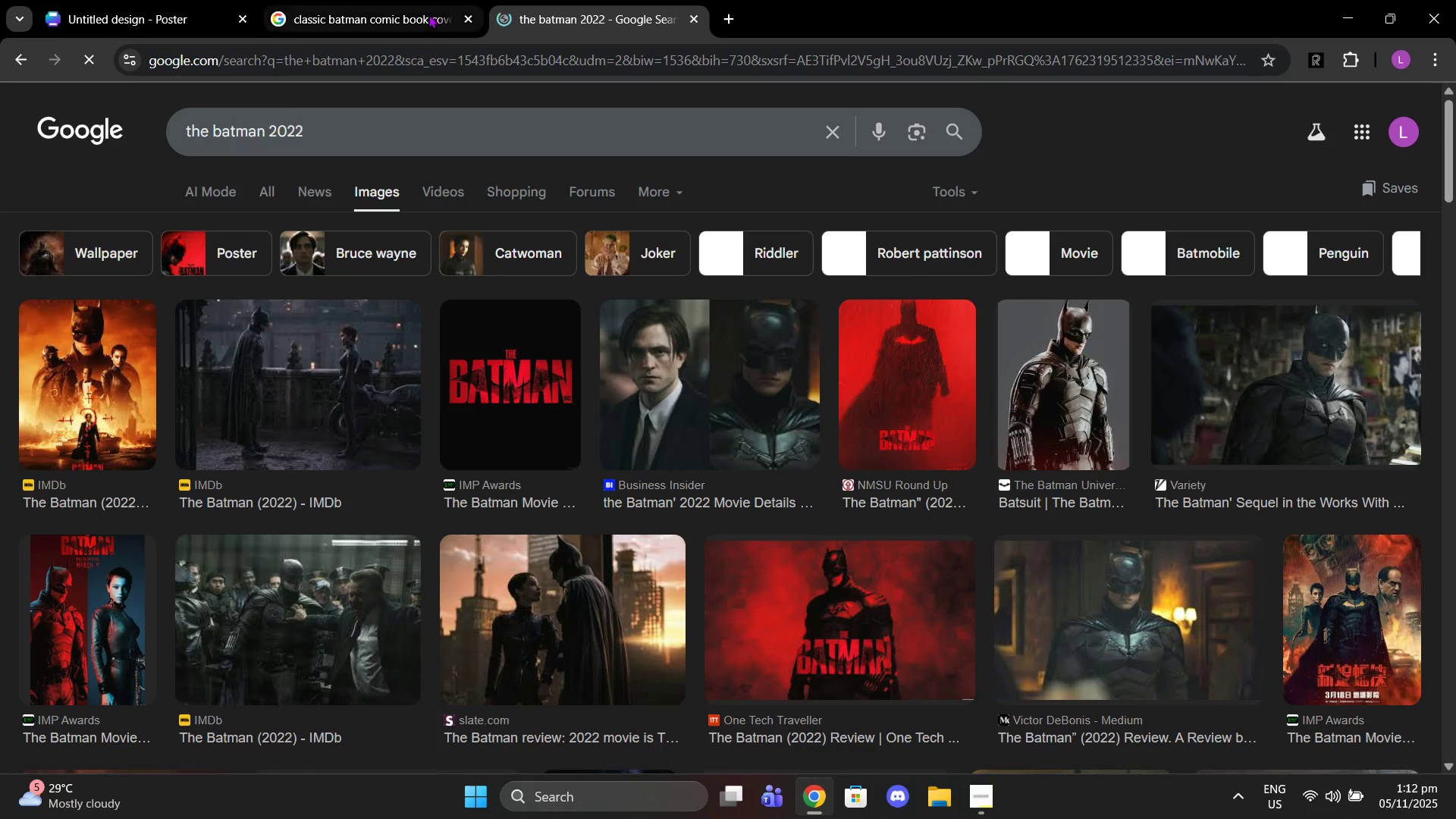 
left_click([428, 14])
 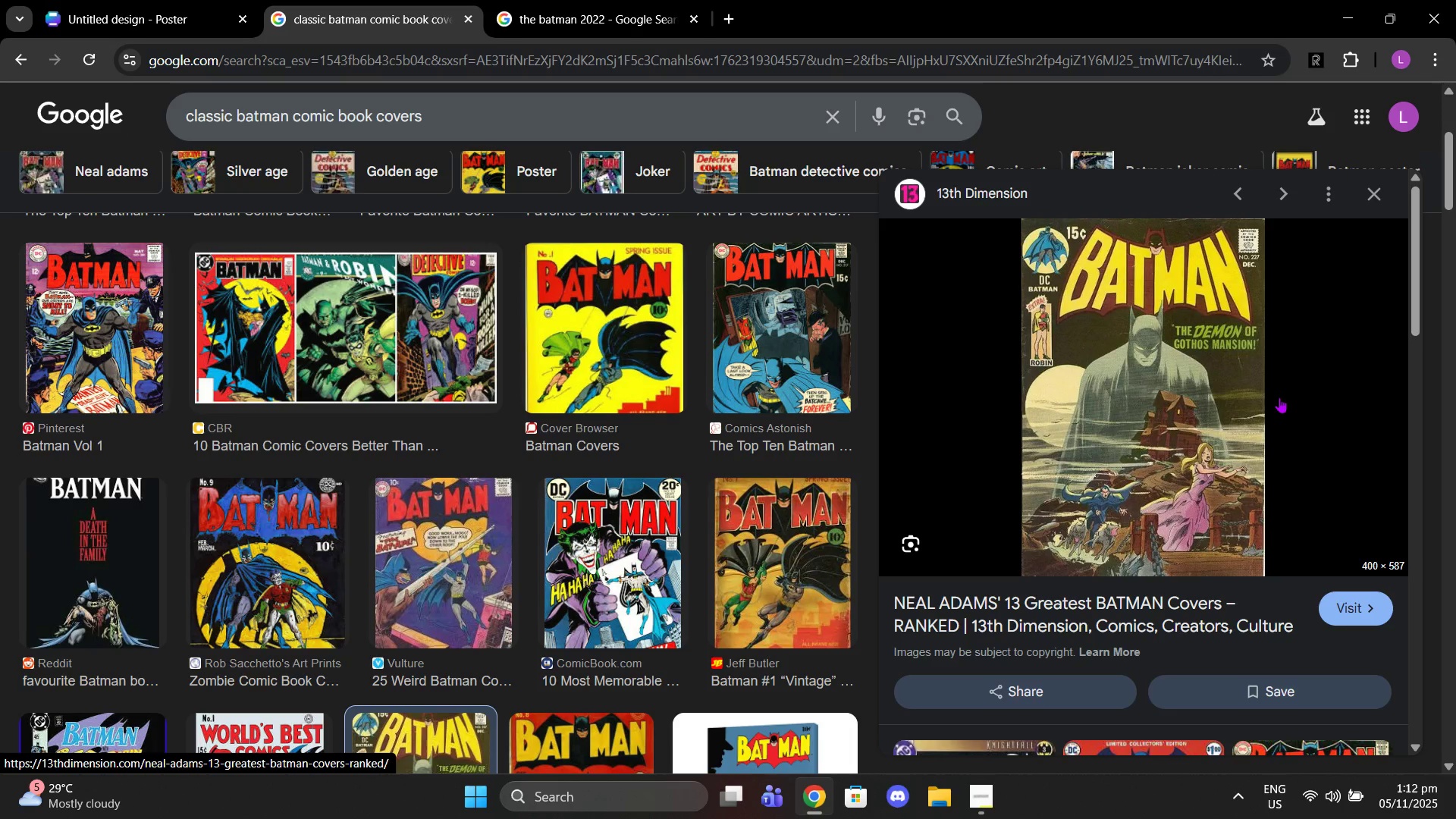 
wait(5.2)
 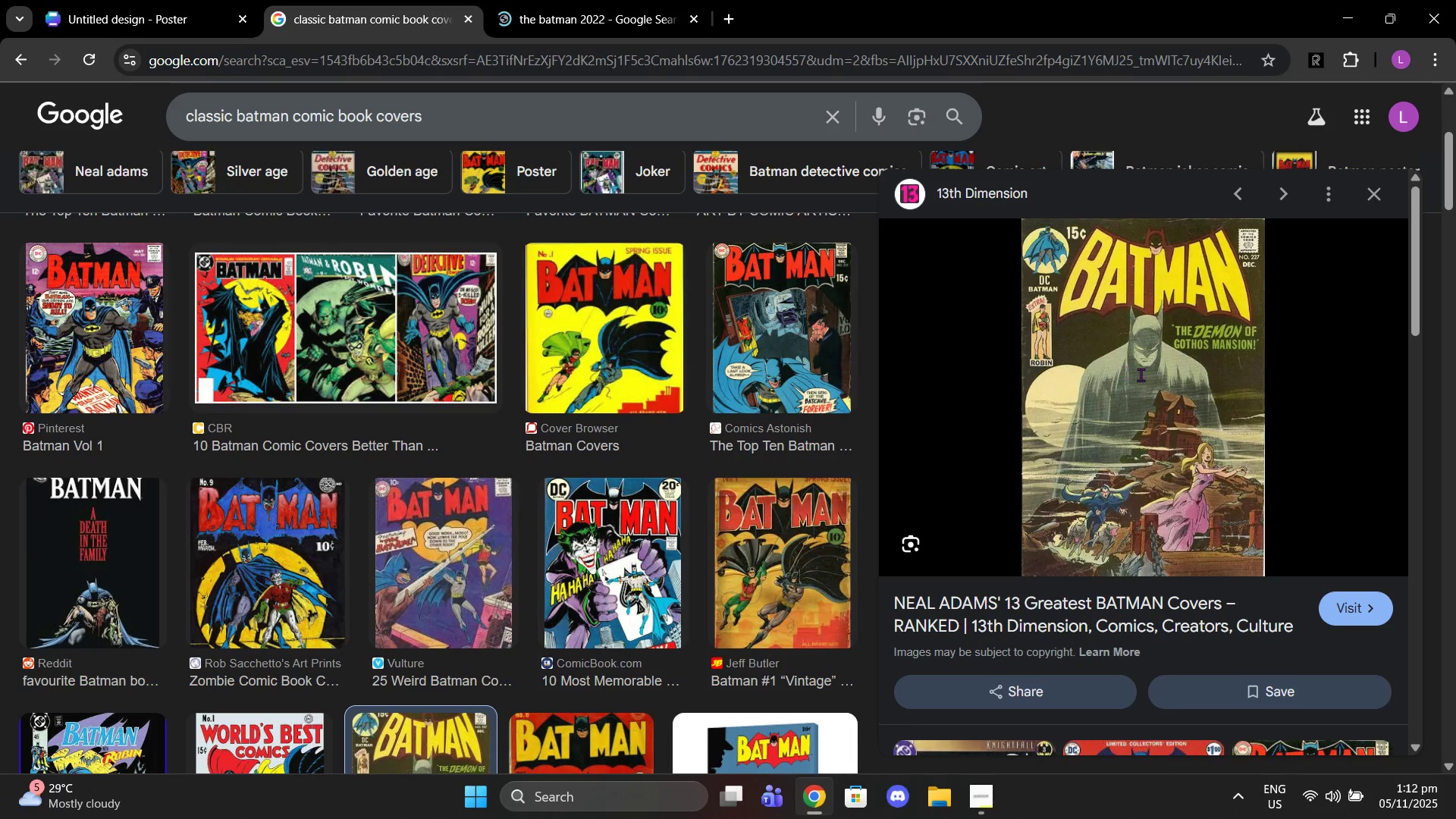 
scroll: coordinate [561, 446], scroll_direction: down, amount: 7.0
 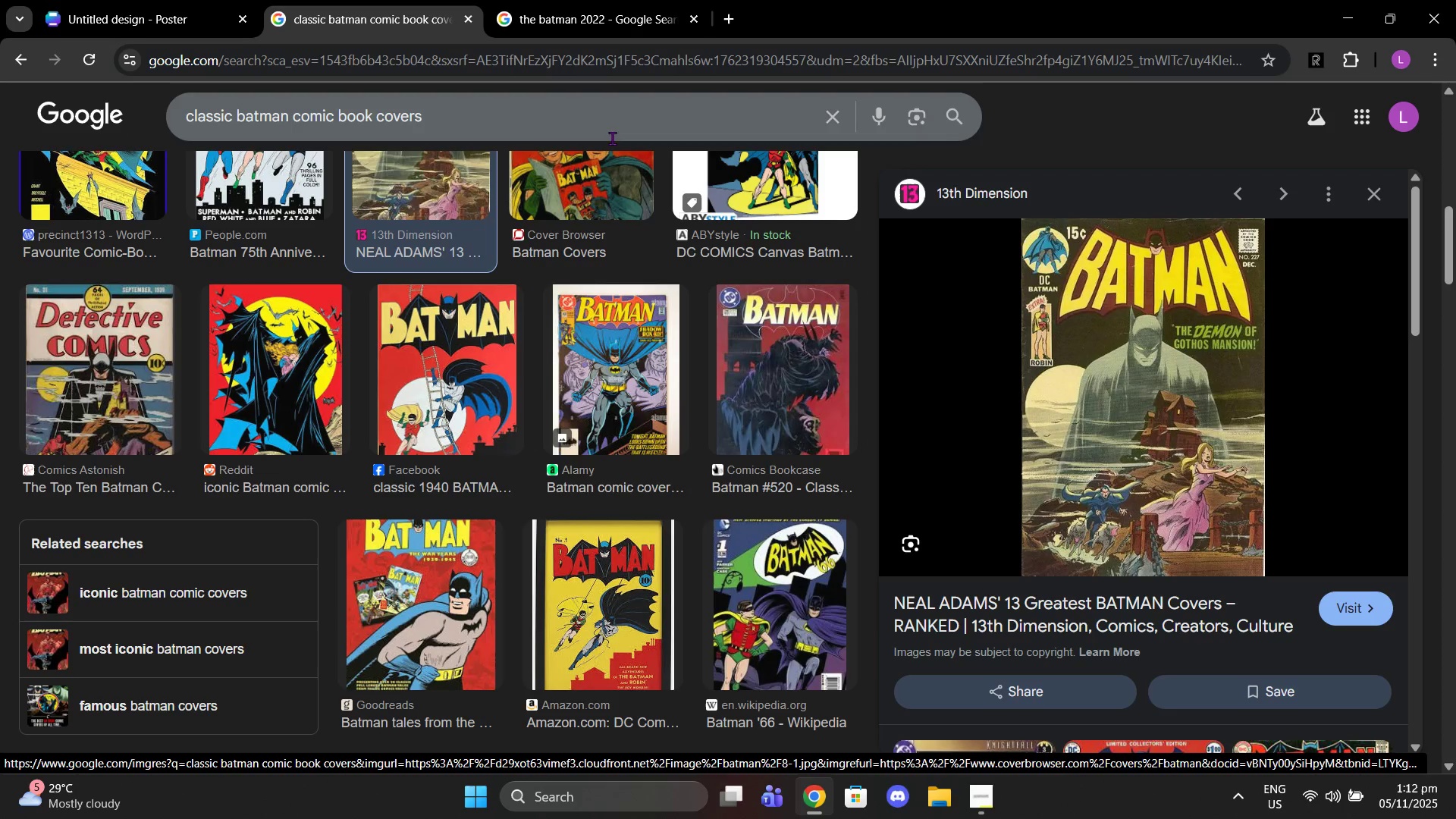 
left_click_drag(start_coordinate=[664, 362], to_coordinate=[670, 362])
 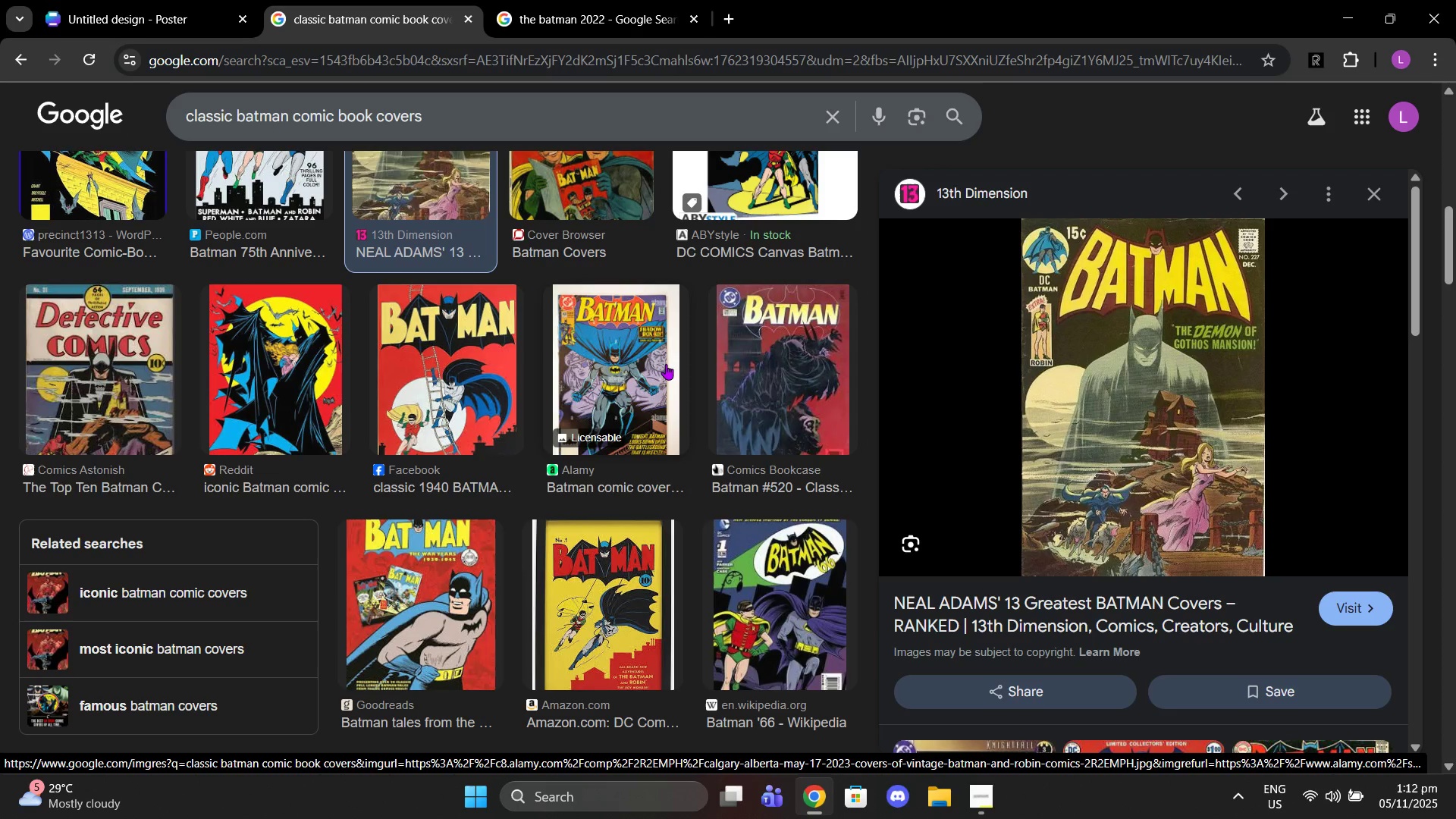 
left_click([666, 364])
 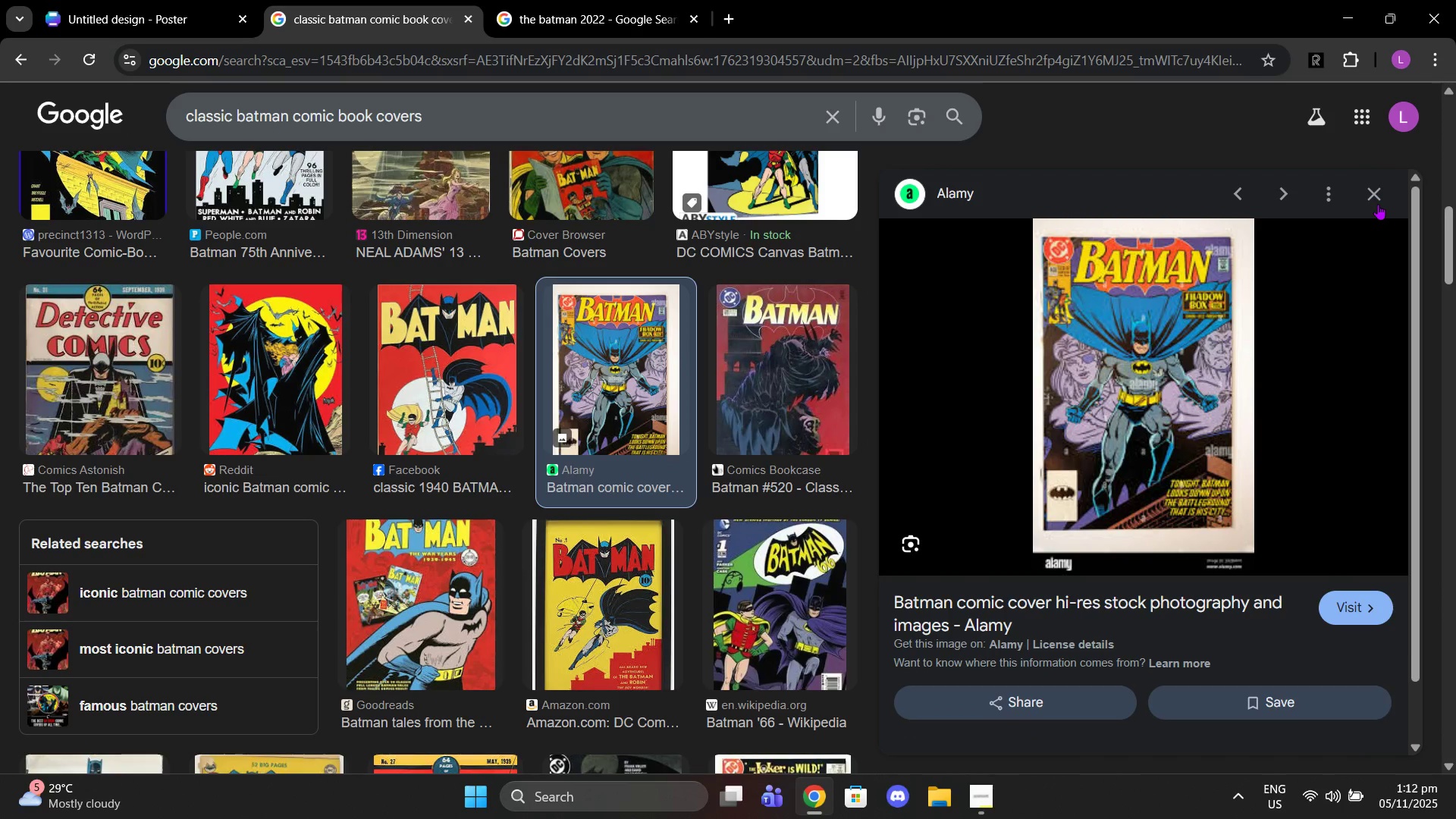 
left_click([1373, 196])
 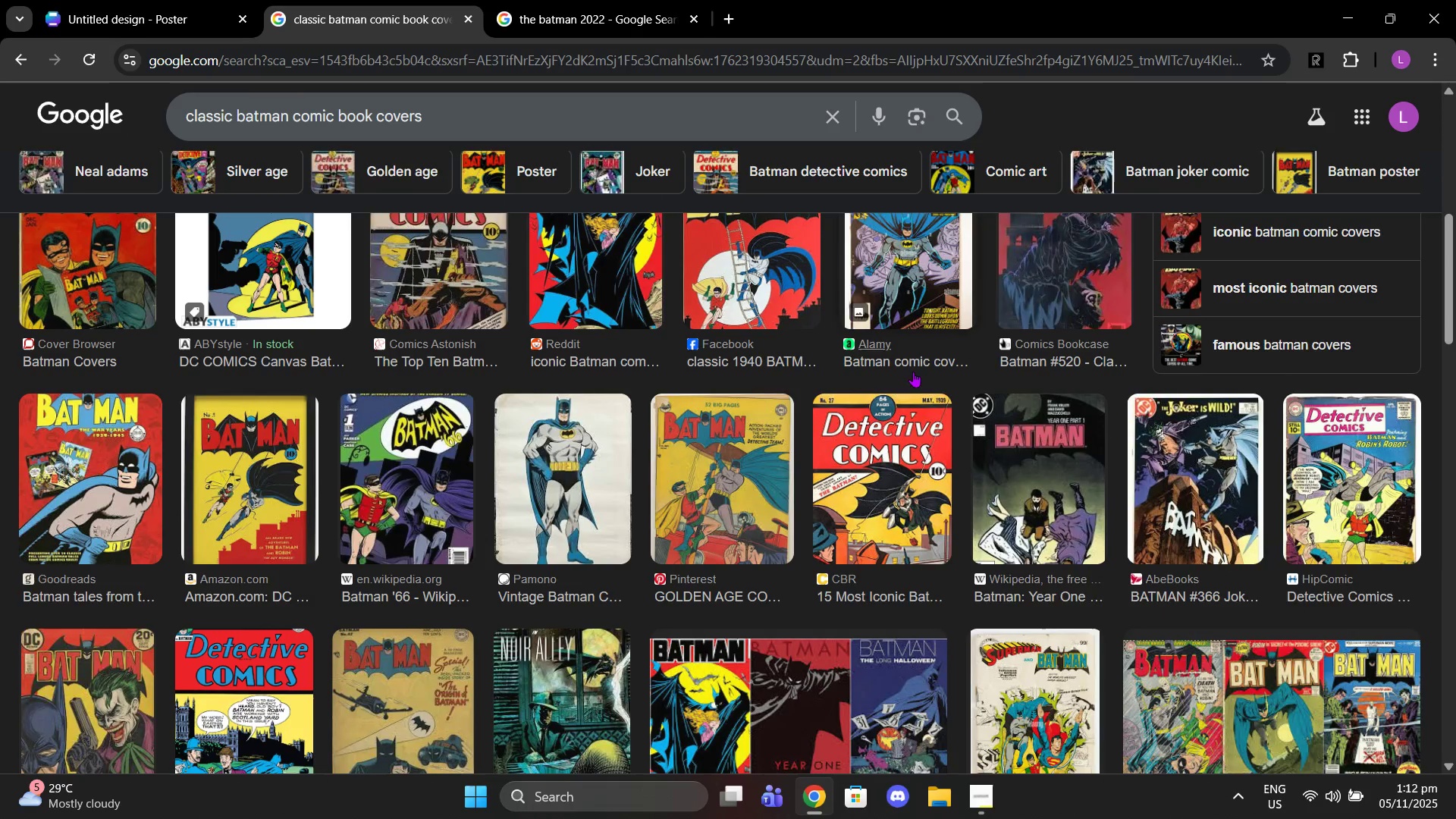 
scroll: coordinate [941, 539], scroll_direction: down, amount: 11.0
 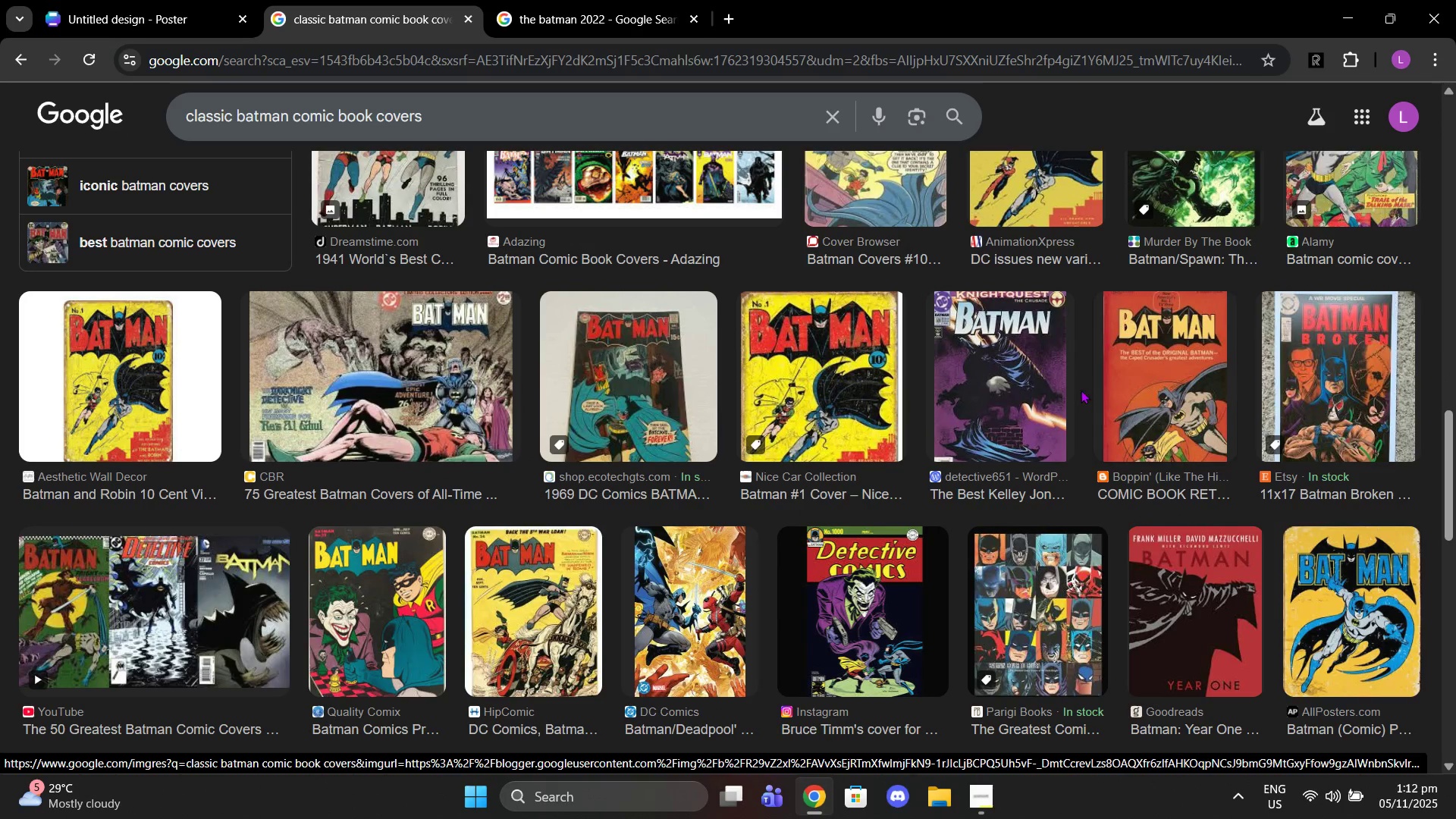 
scroll: coordinate [857, 400], scroll_direction: down, amount: 3.0
 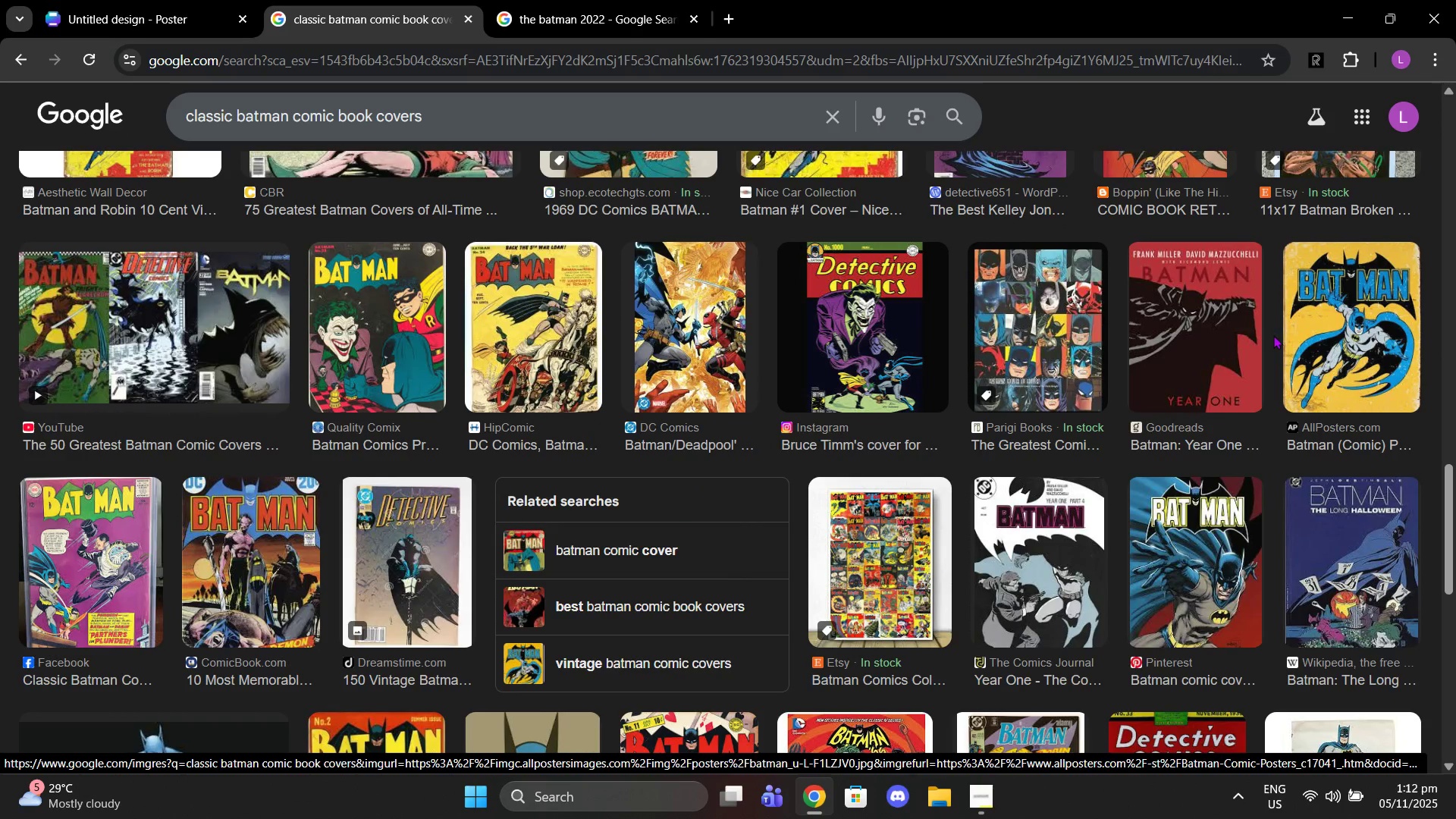 
left_click([1229, 330])
 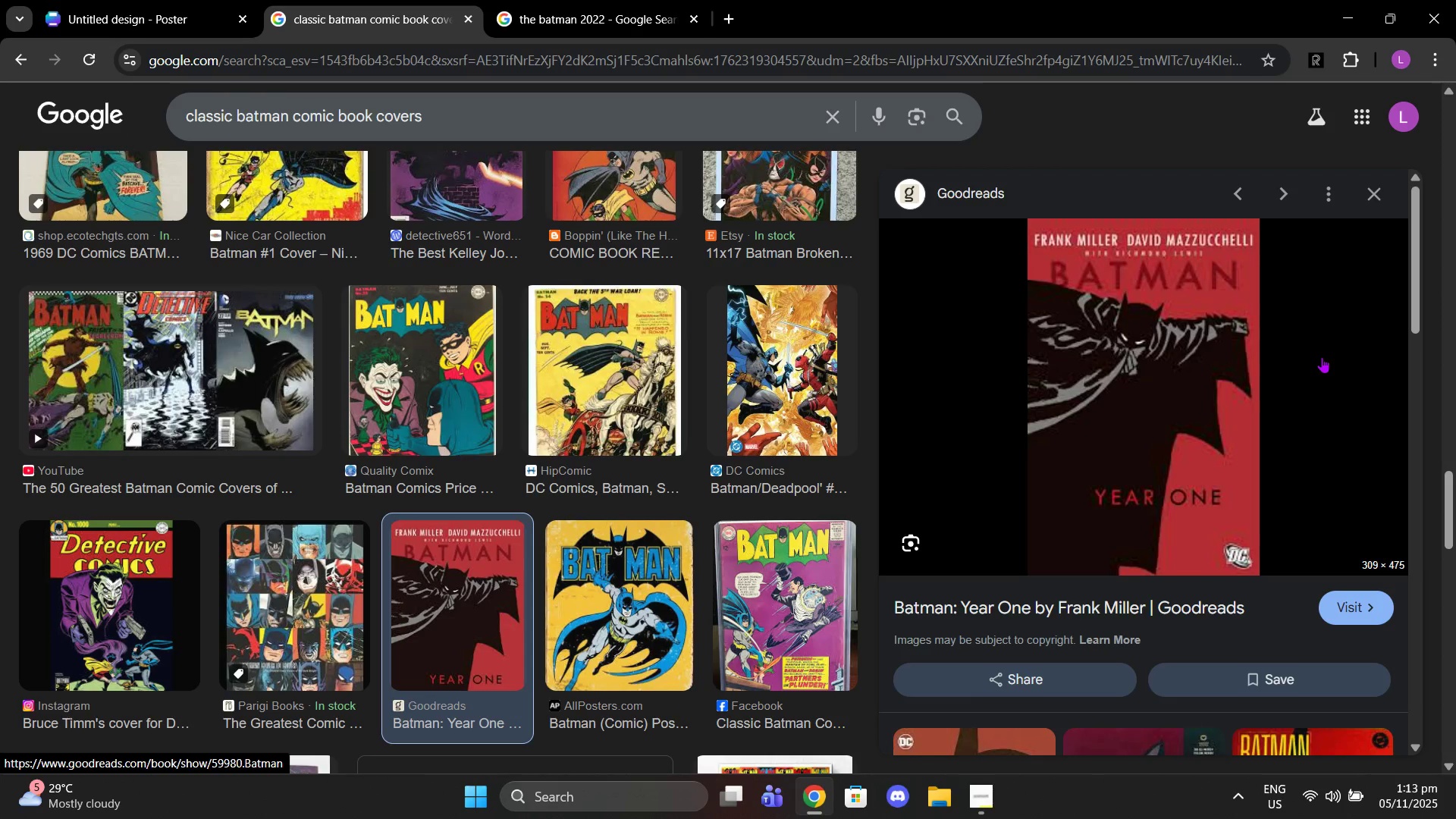 
scroll: coordinate [1322, 357], scroll_direction: down, amount: 1.0
 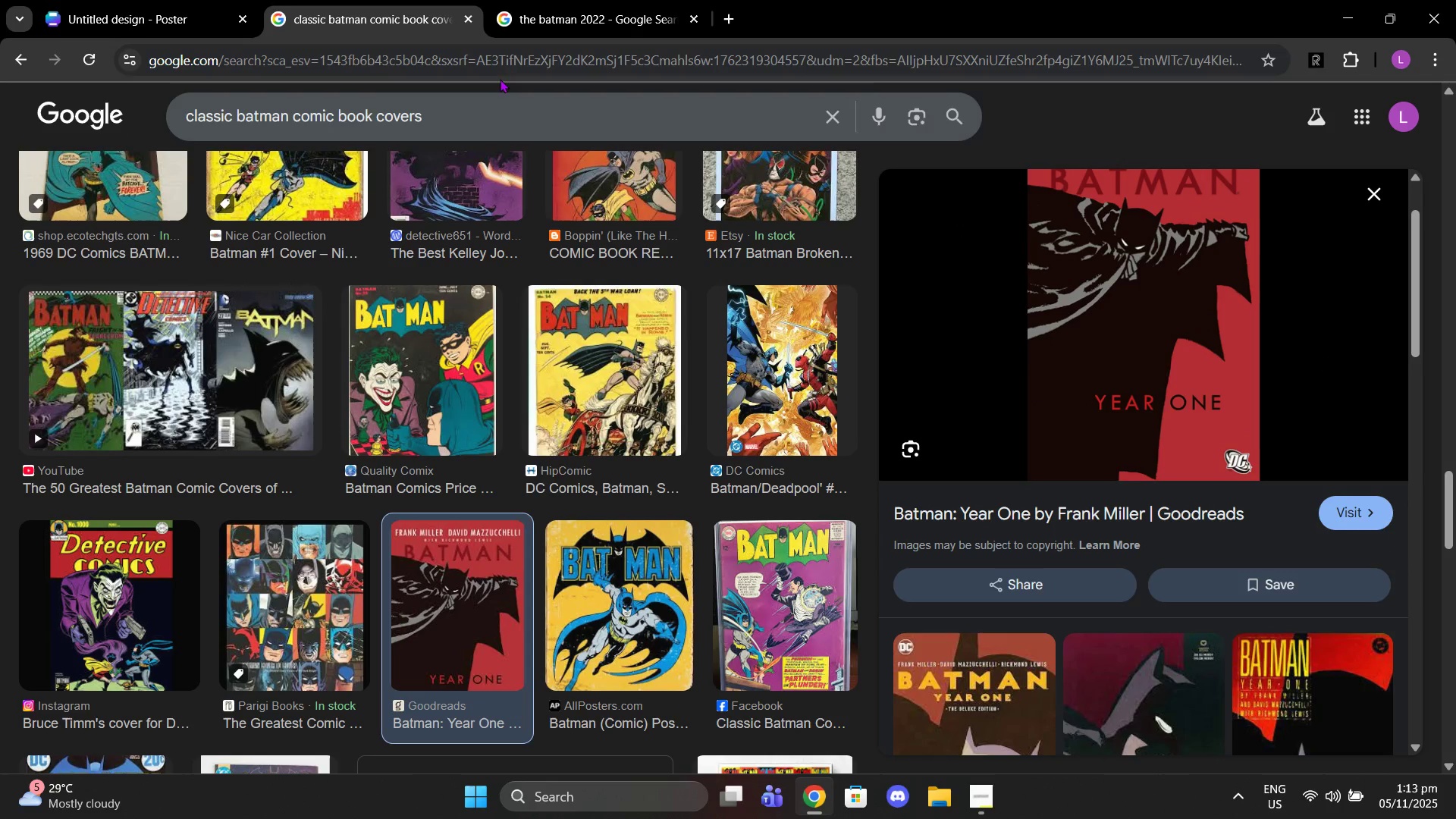 
left_click_drag(start_coordinate=[493, 113], to_coordinate=[81, 135])
 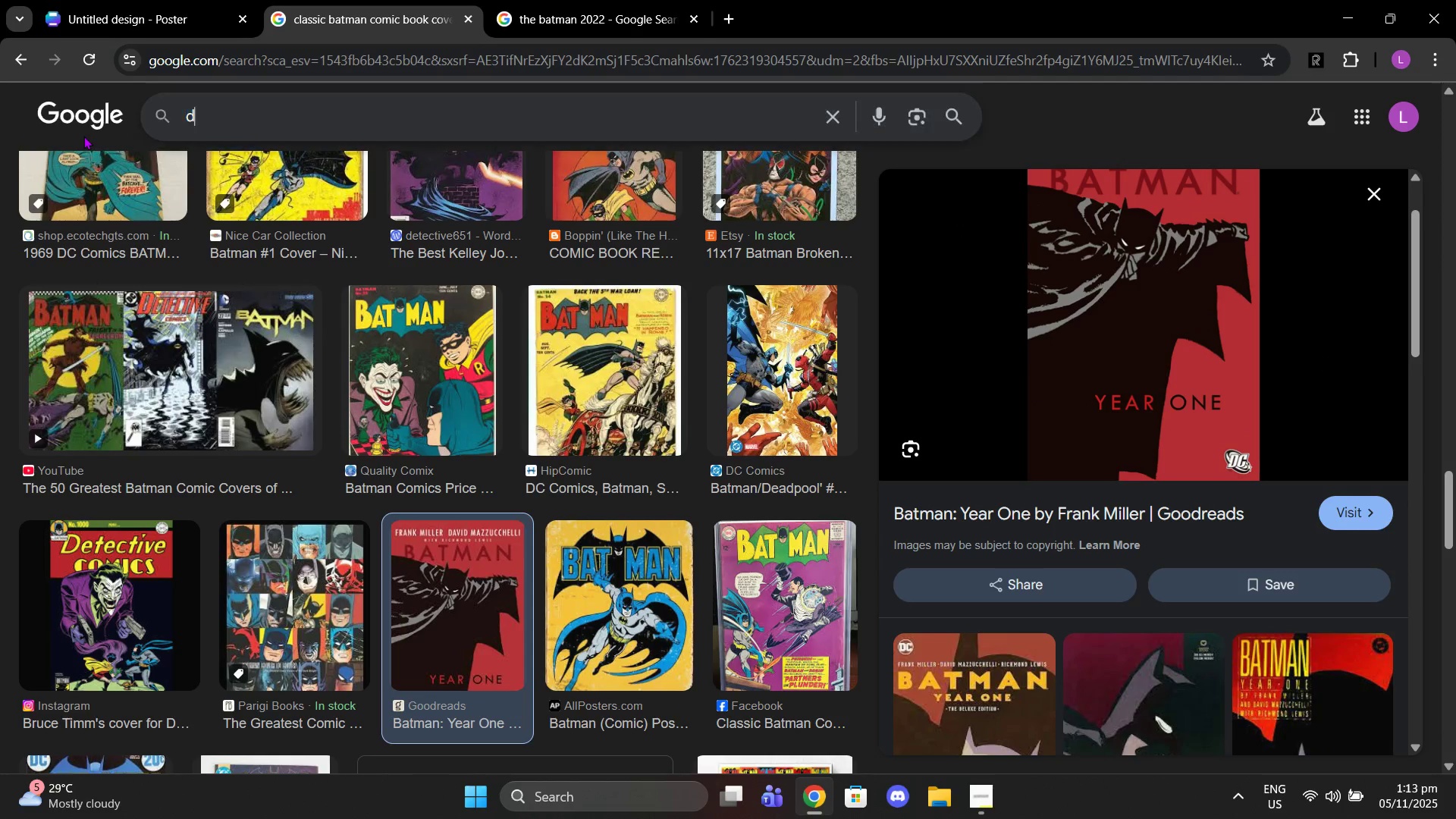 
type(dc cp)
key(Backspace)
type(omics logo)
 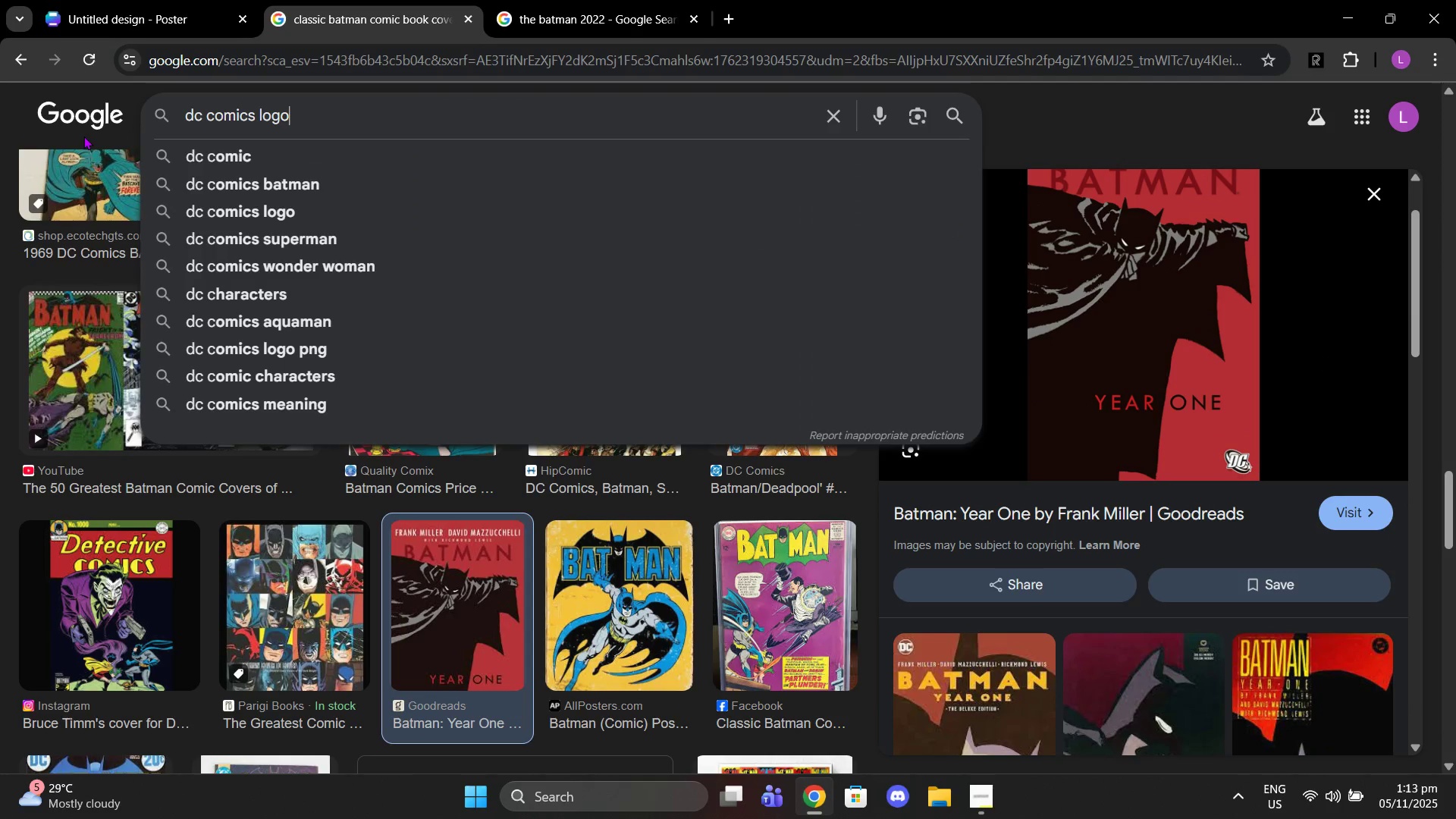 
key(Enter)
 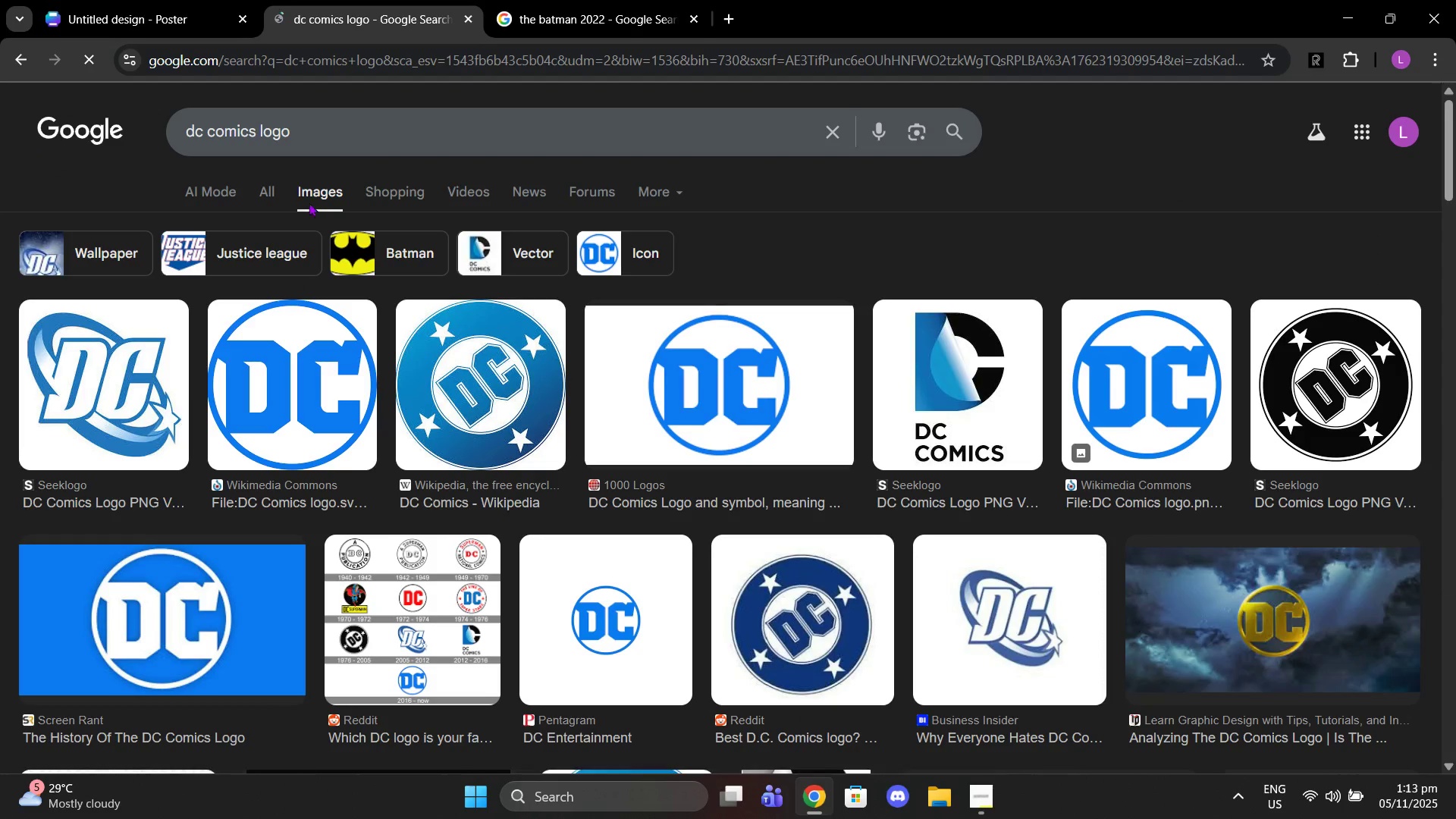 
left_click([275, 132])
 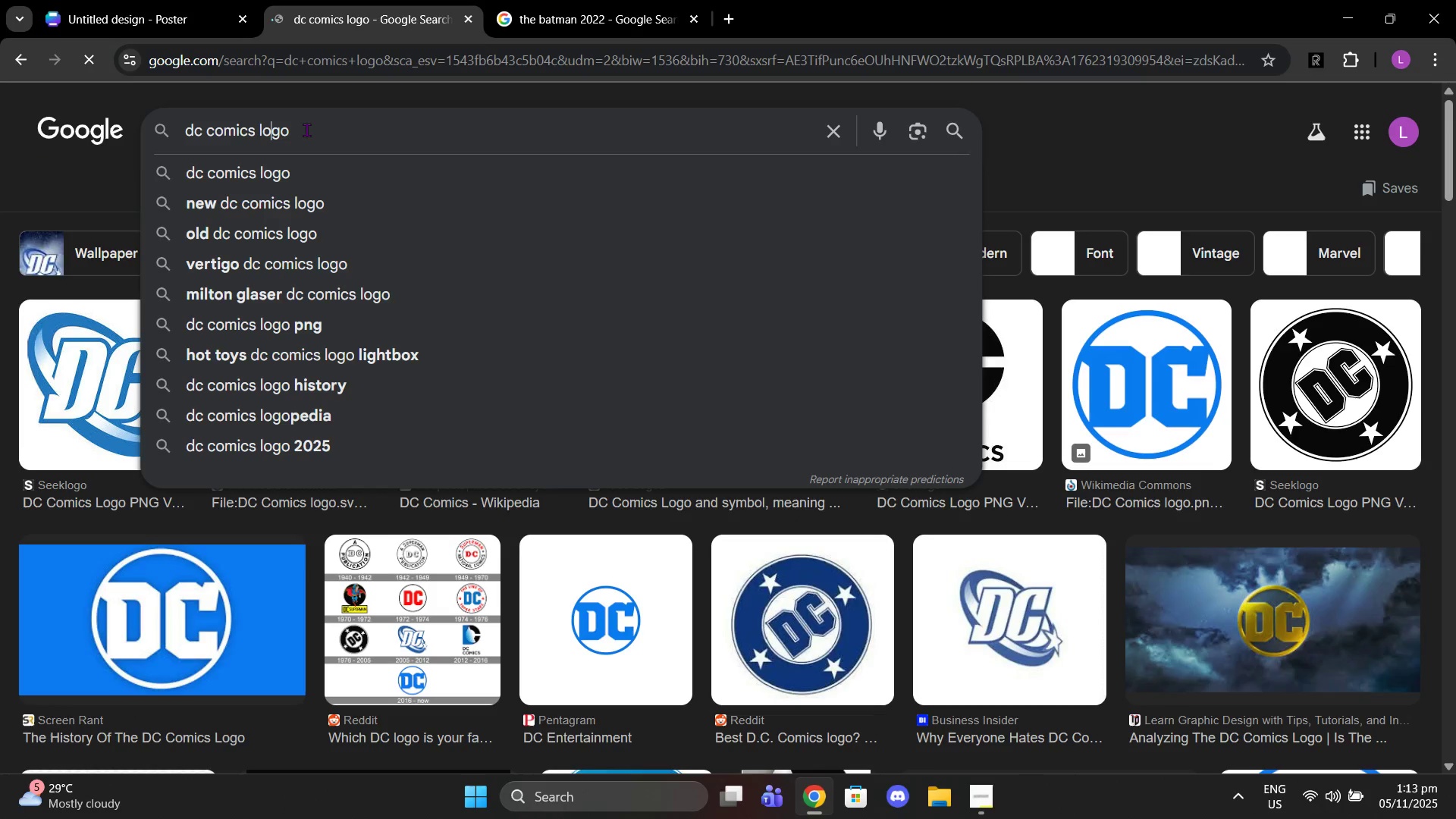 
left_click([306, 130])
 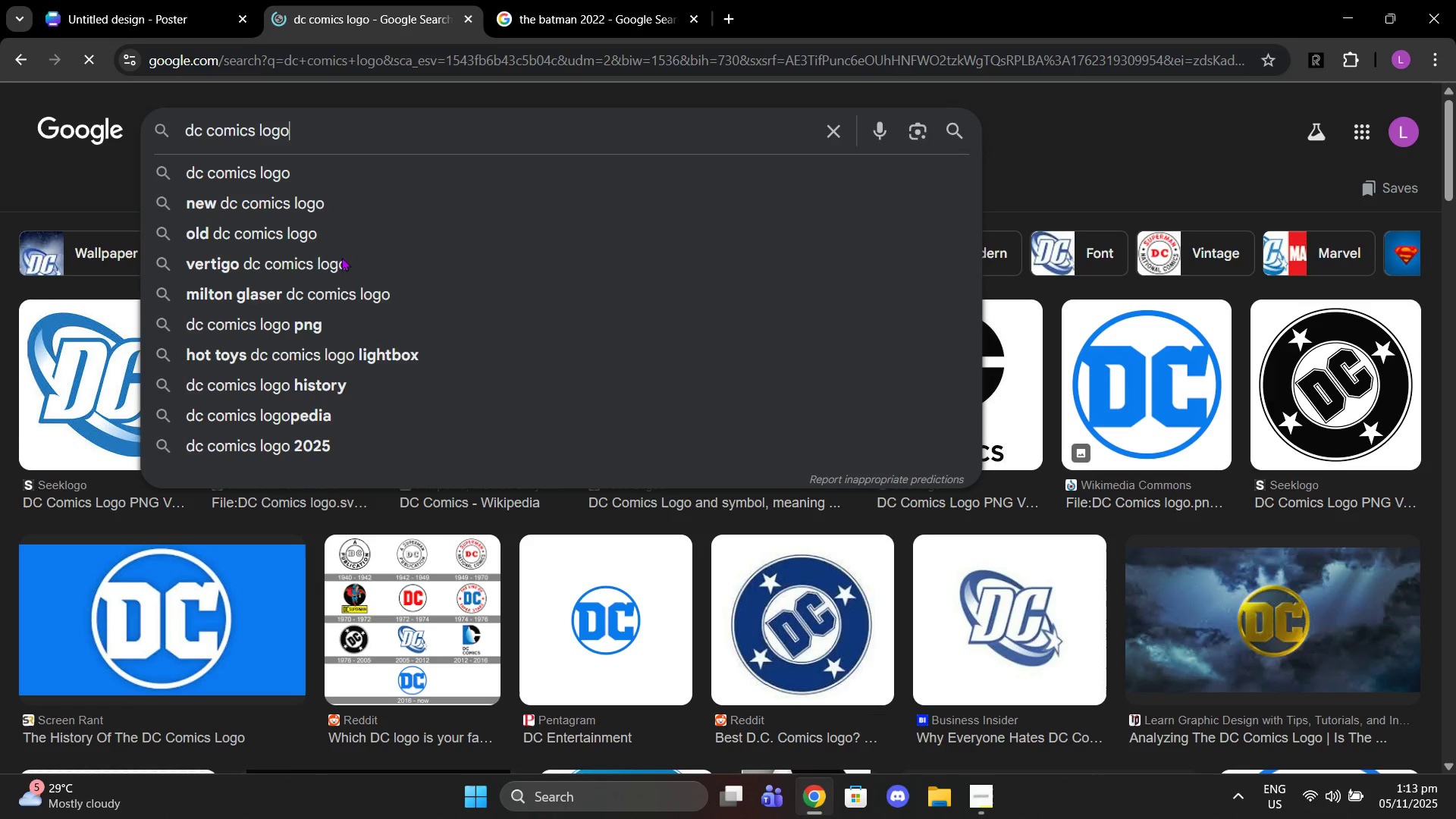 
type( png)
 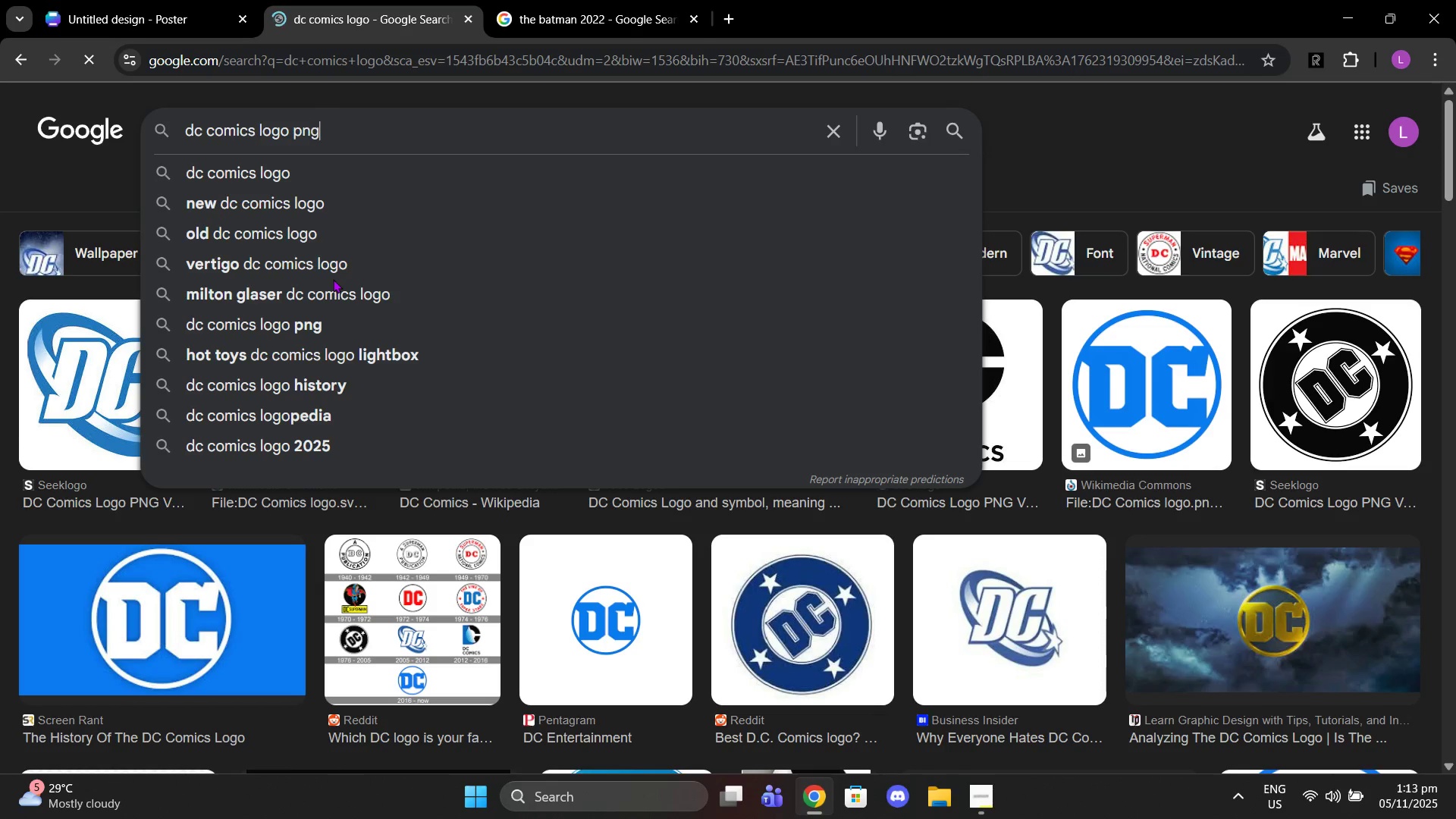 
key(Enter)
 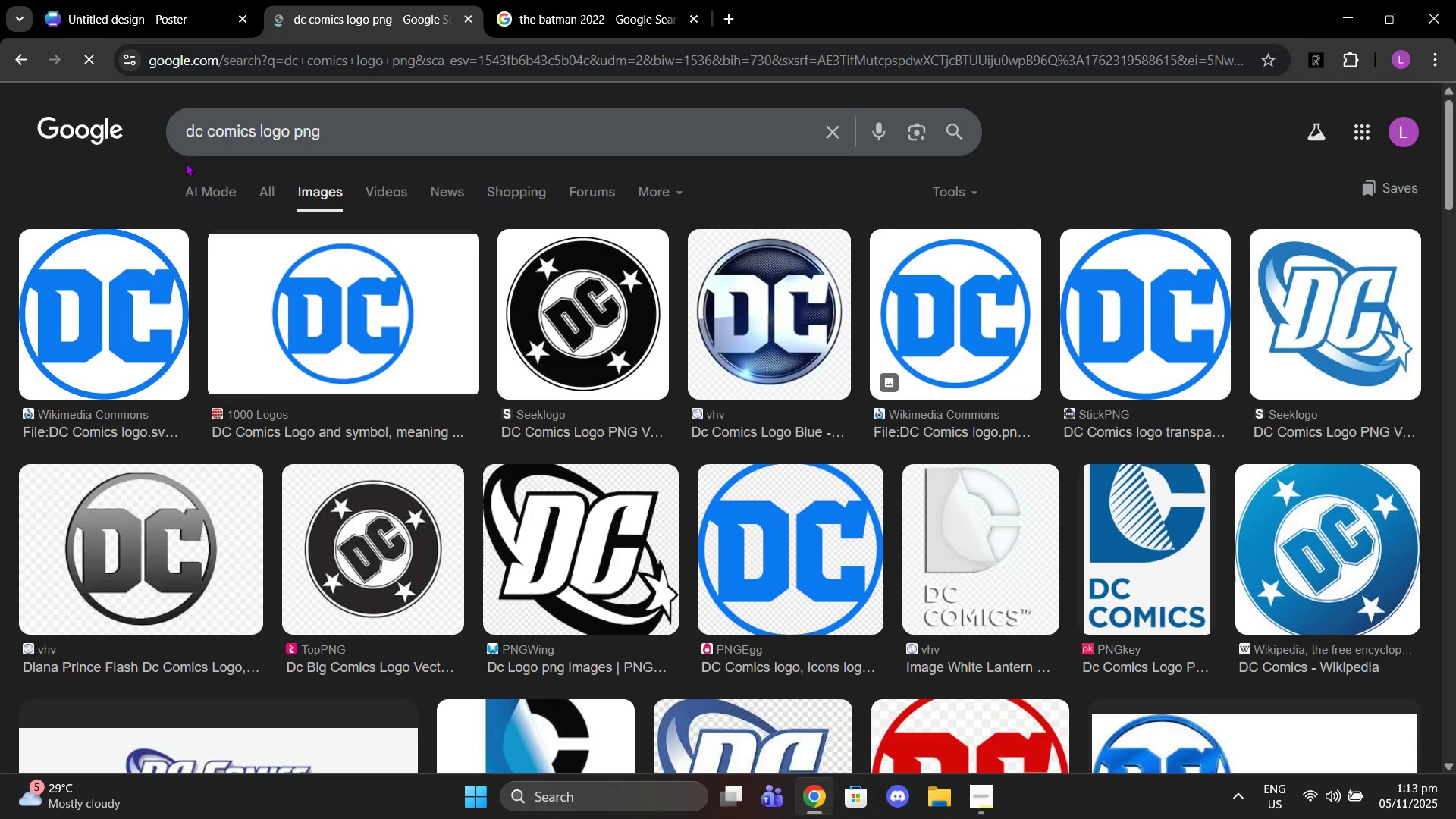 
wait(5.86)
 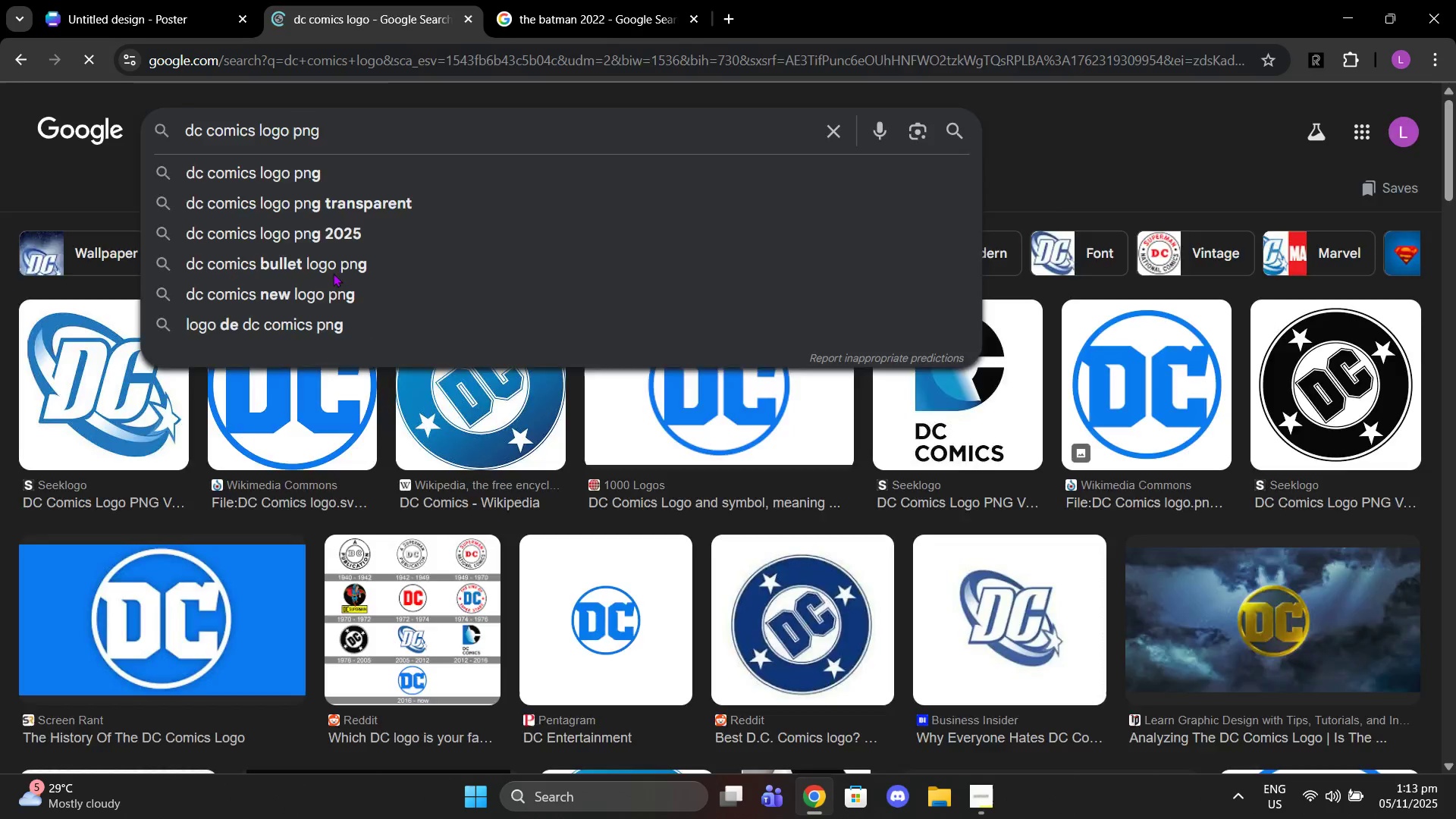 
left_click([314, 356])
 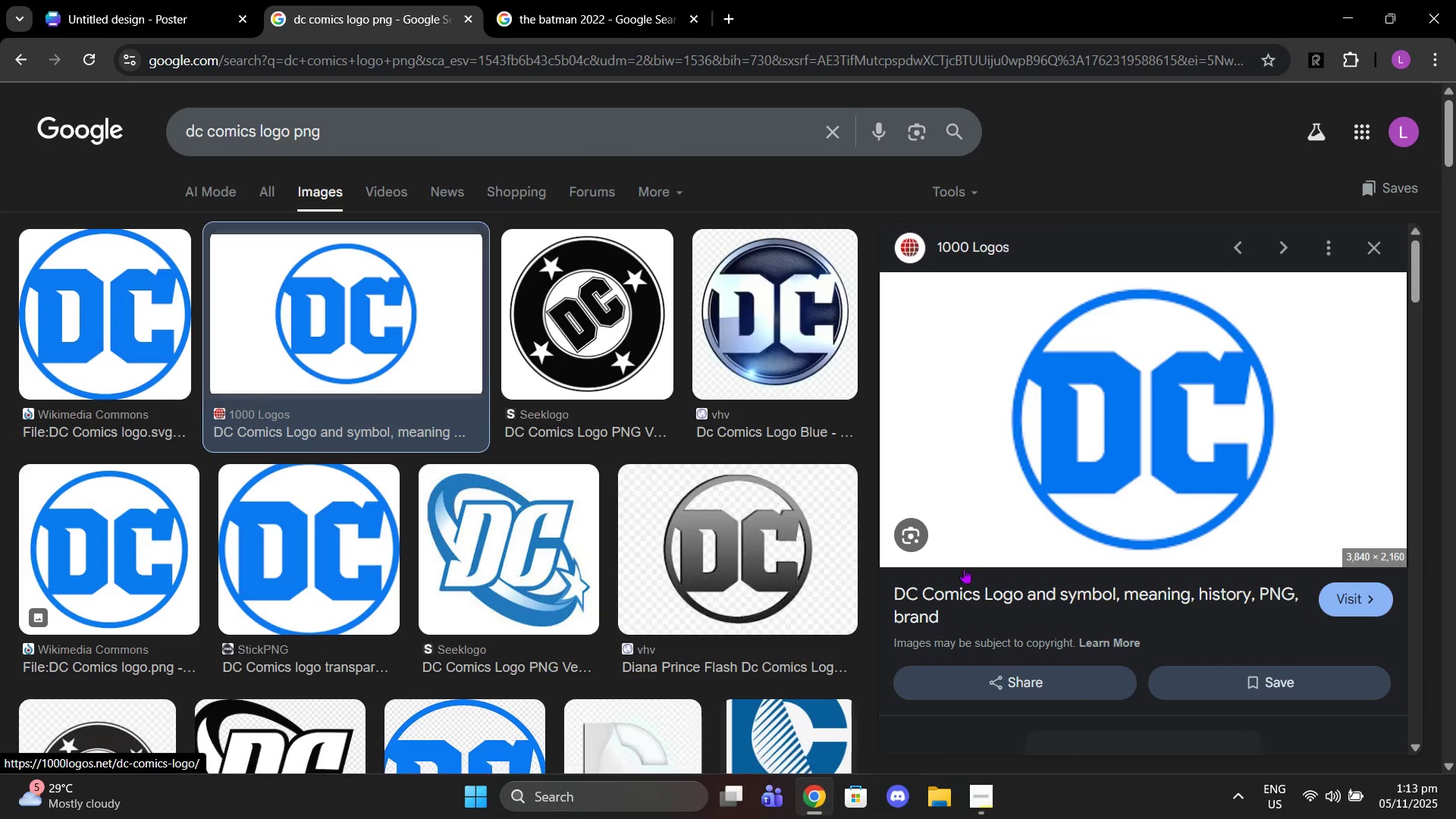 
left_click([971, 595])
 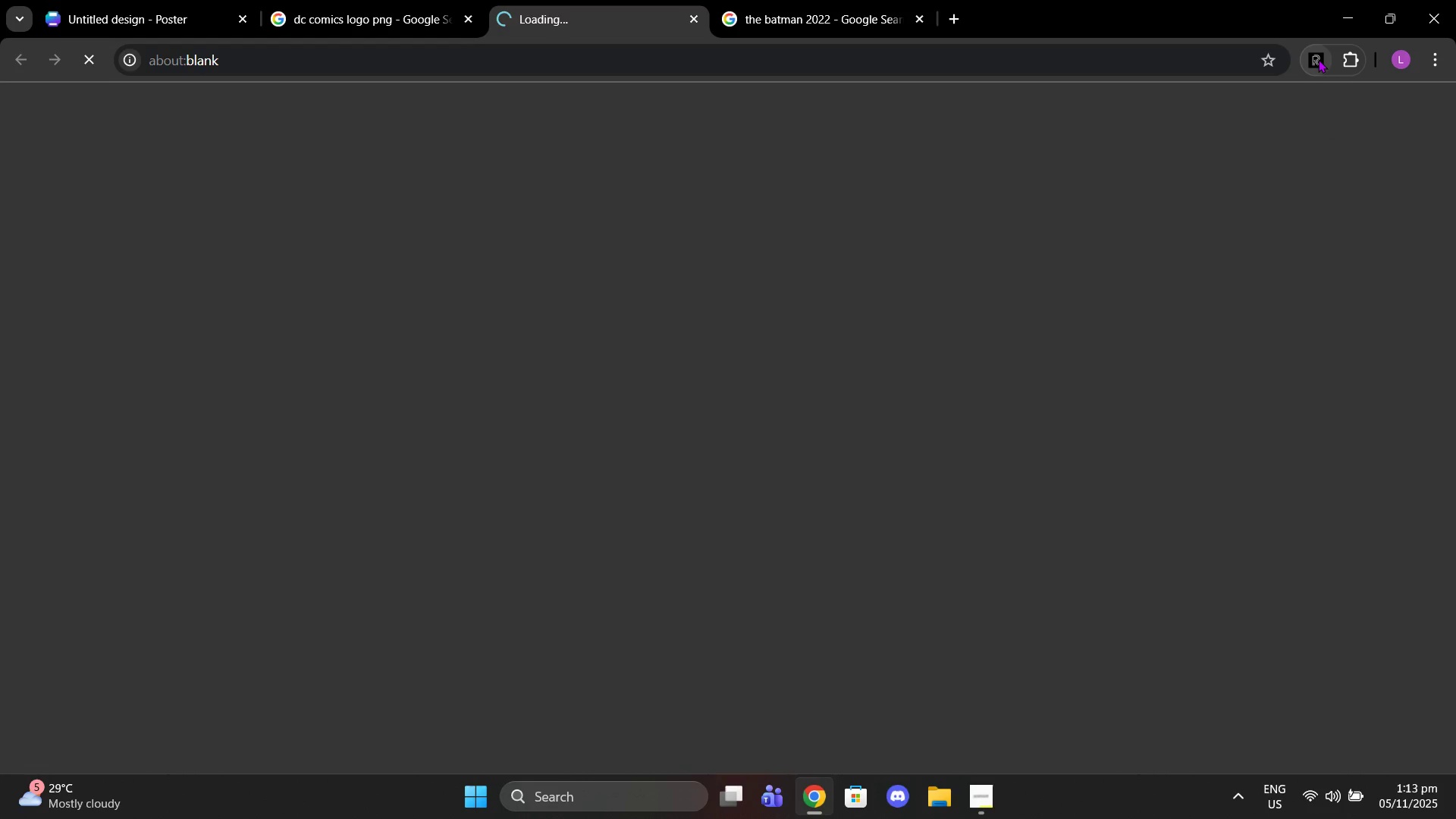 
left_click([1318, 59])
 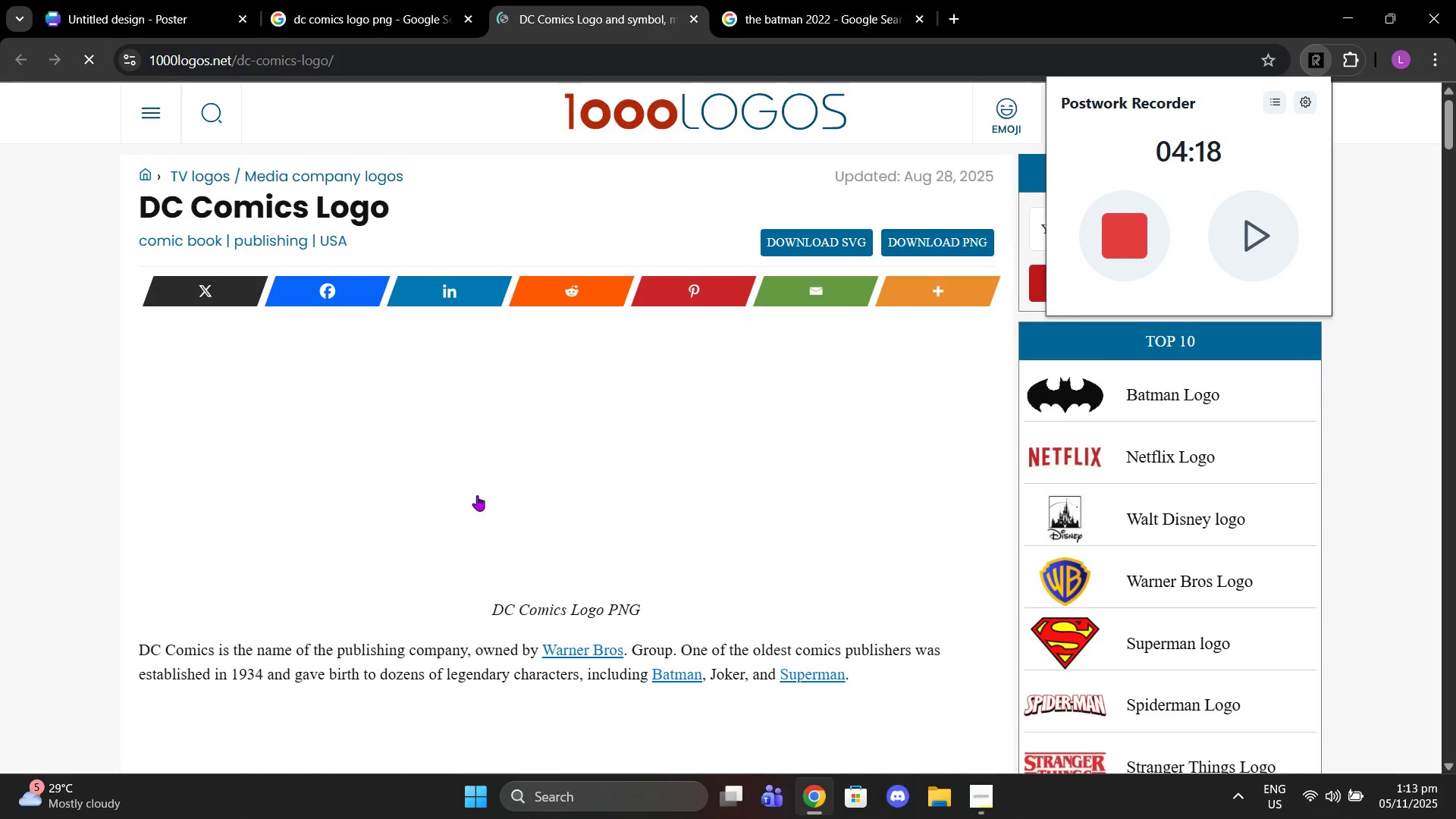 
scroll: coordinate [519, 482], scroll_direction: down, amount: 1.0
 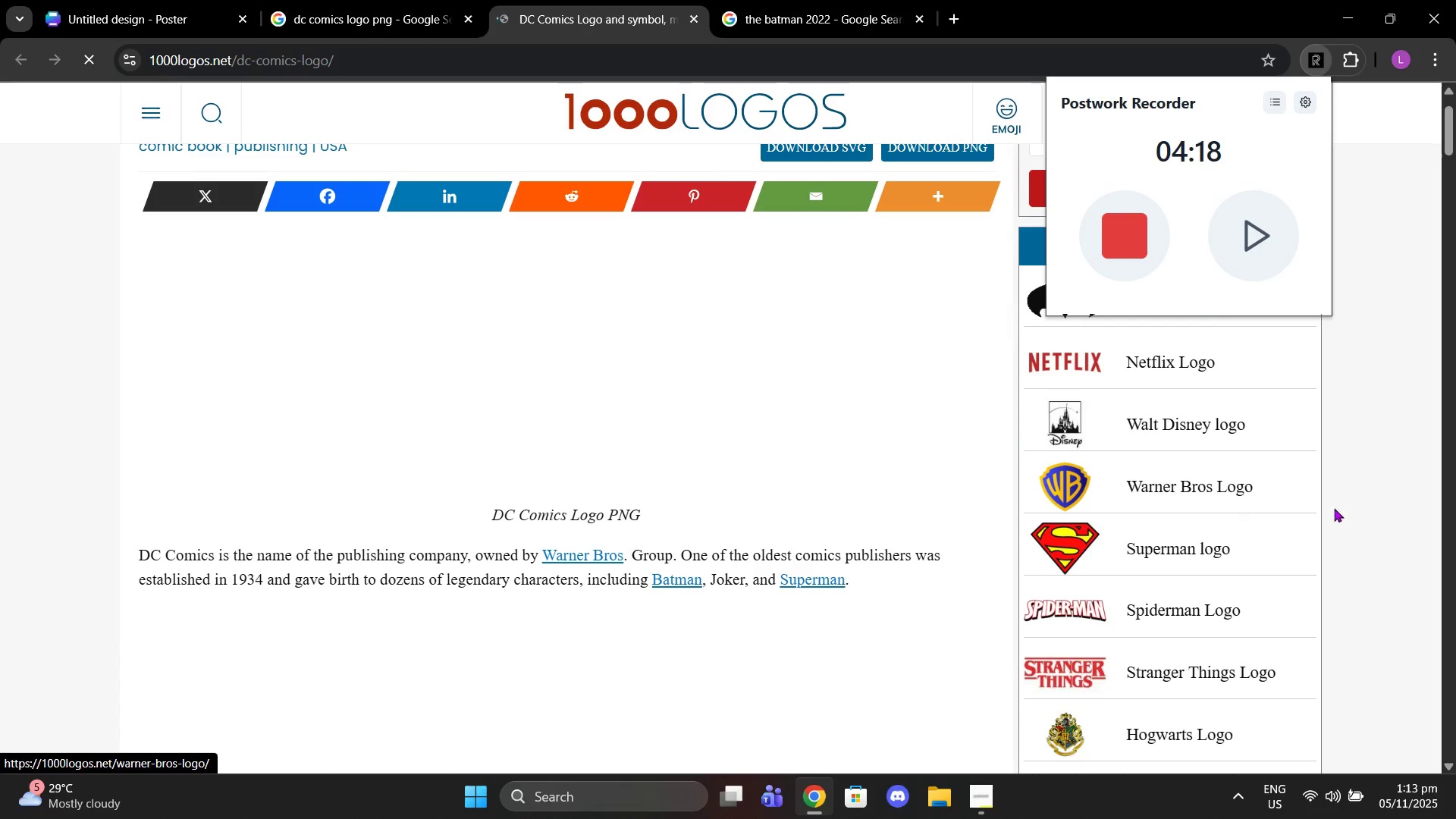 
left_click([1385, 490])
 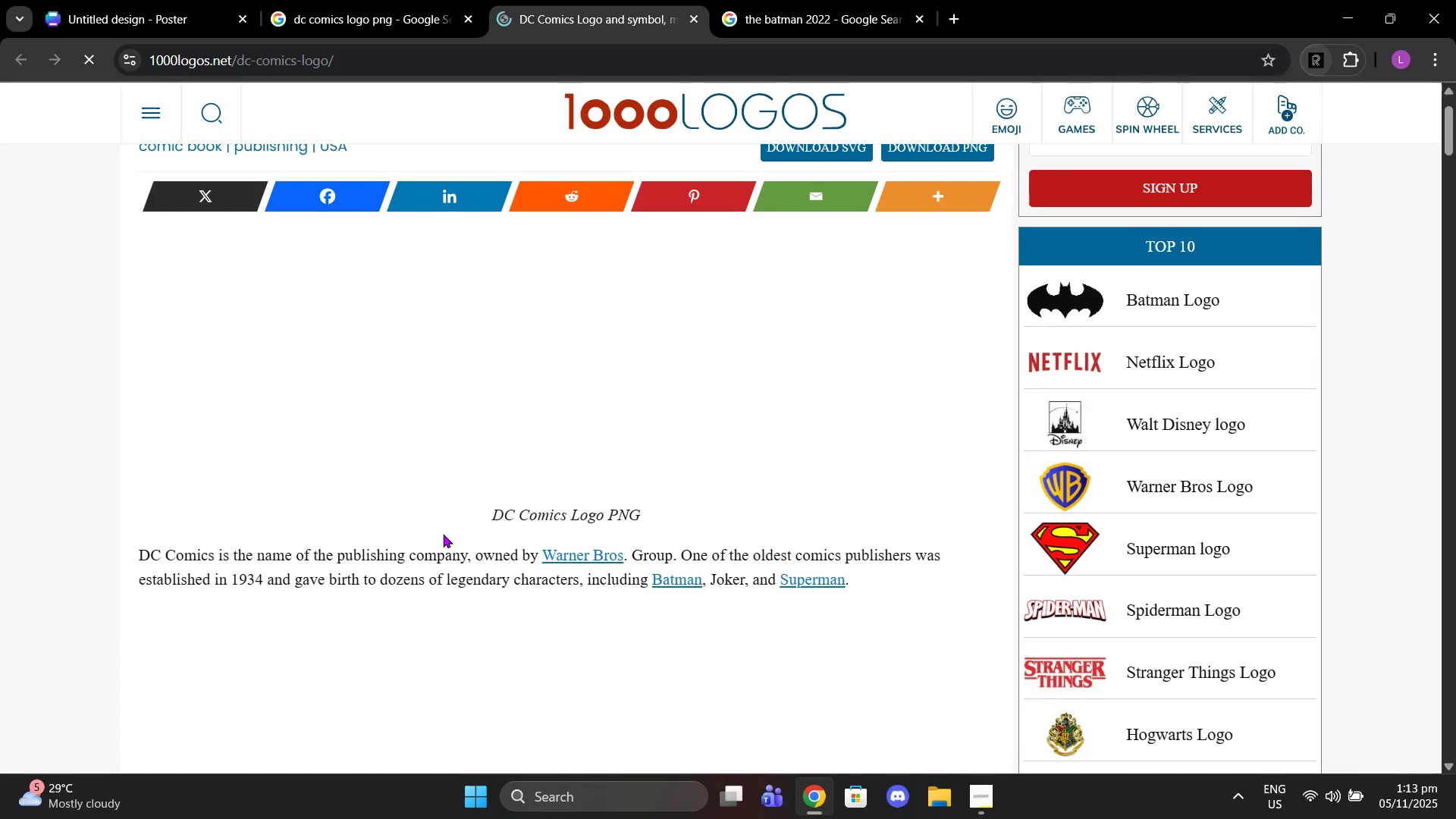 
scroll: coordinate [443, 534], scroll_direction: down, amount: 2.0
 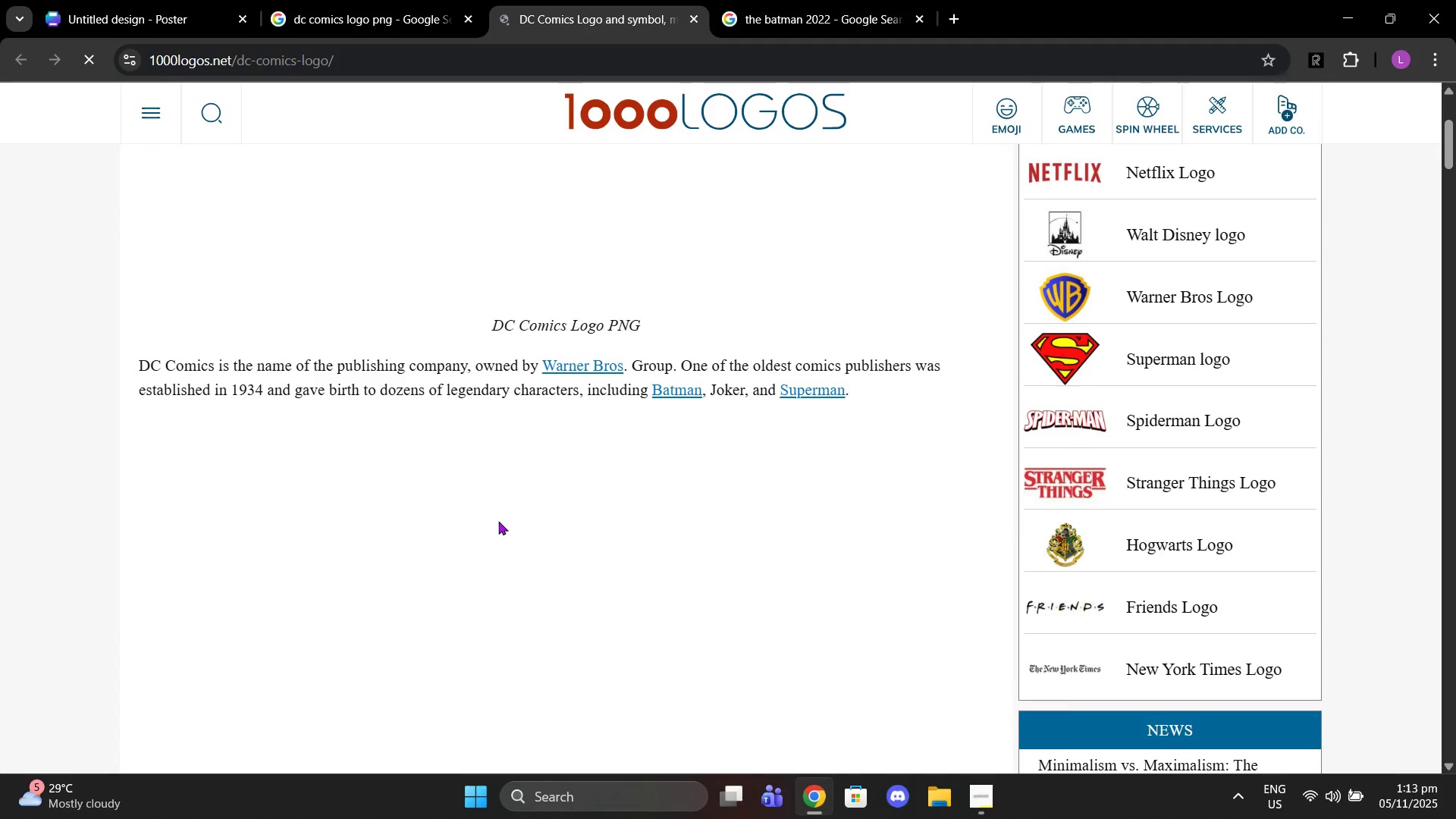 
right_click([544, 456])
 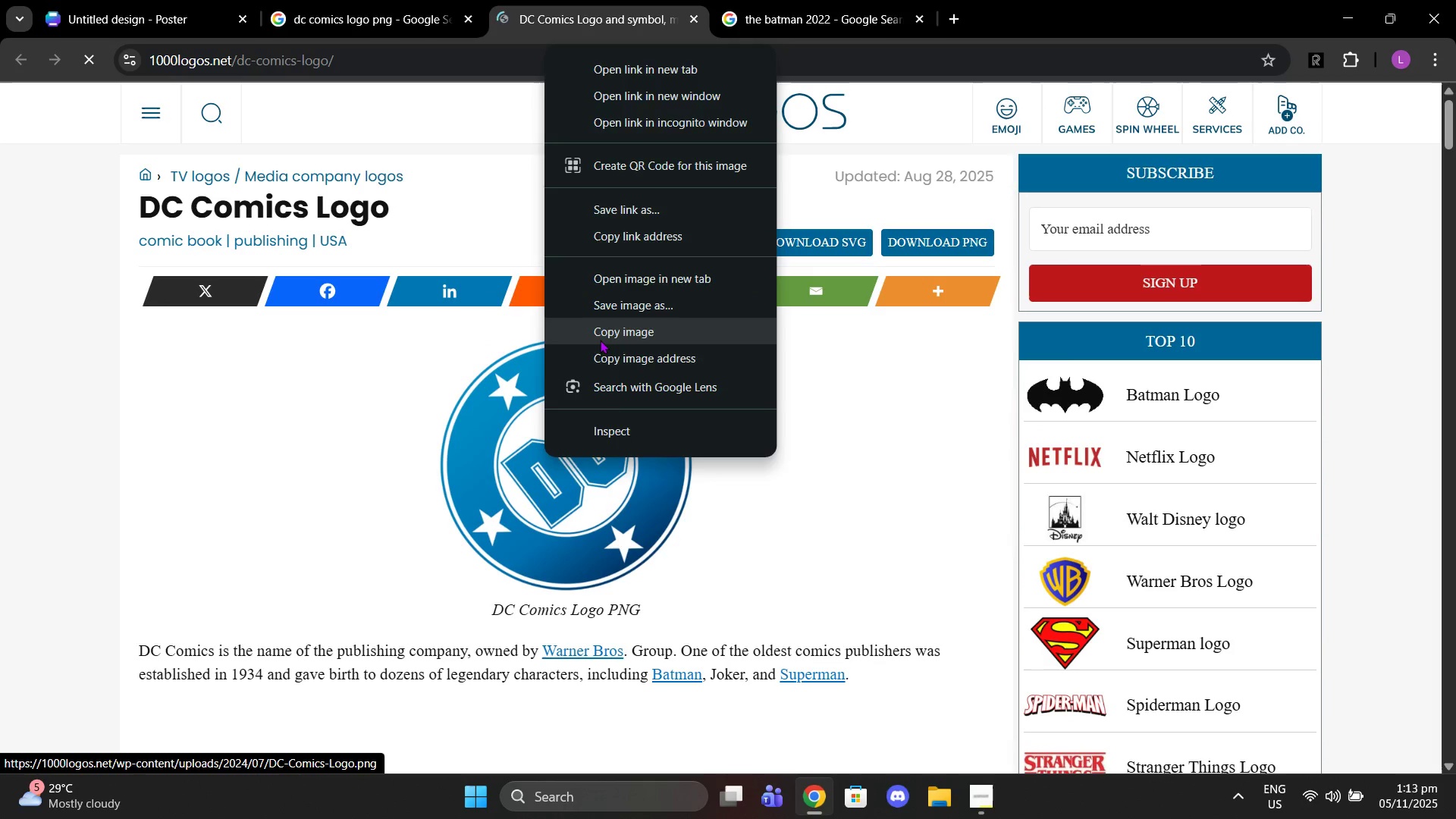 
scroll: coordinate [554, 498], scroll_direction: up, amount: 5.0
 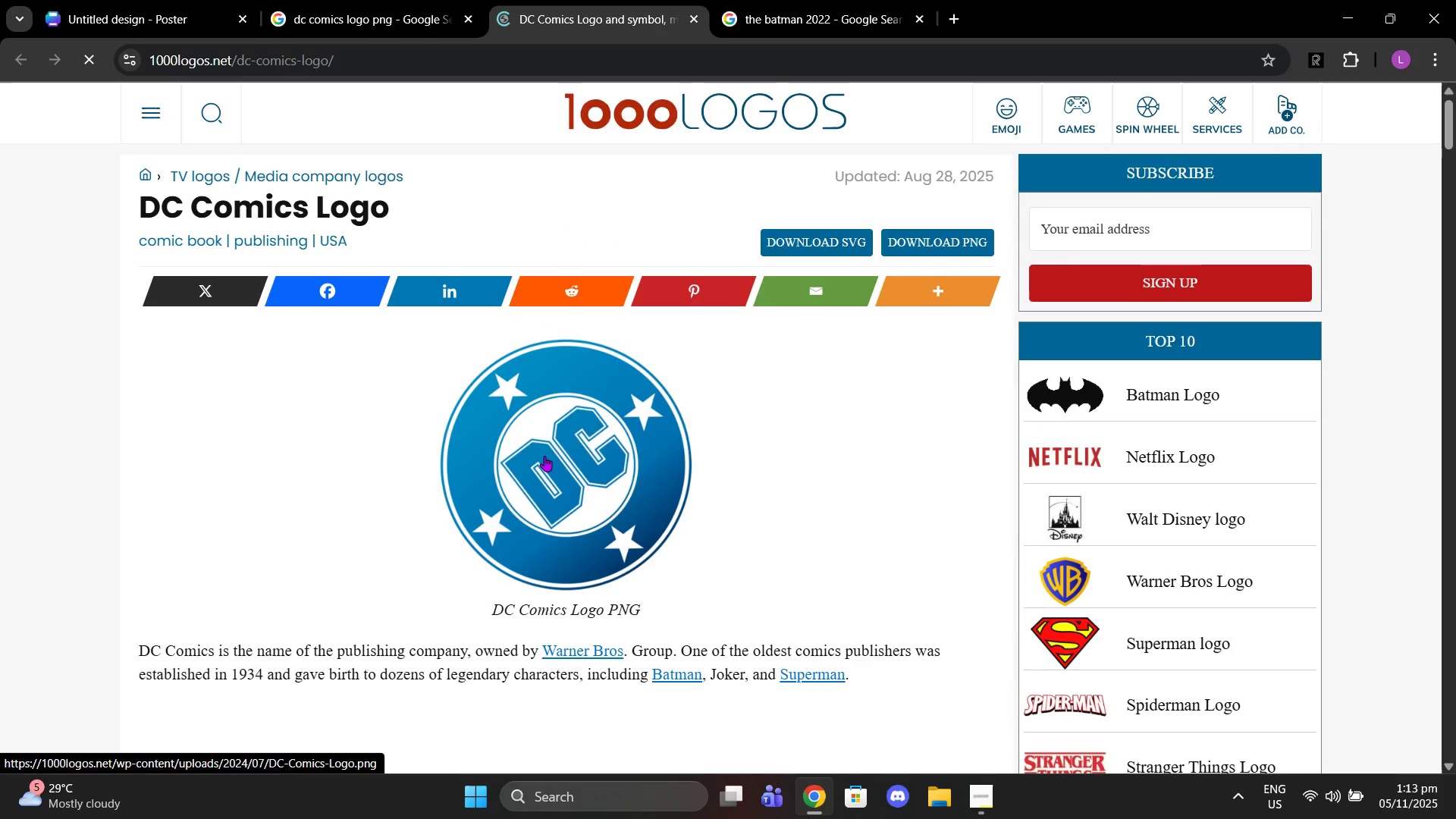 
left_click([600, 340])
 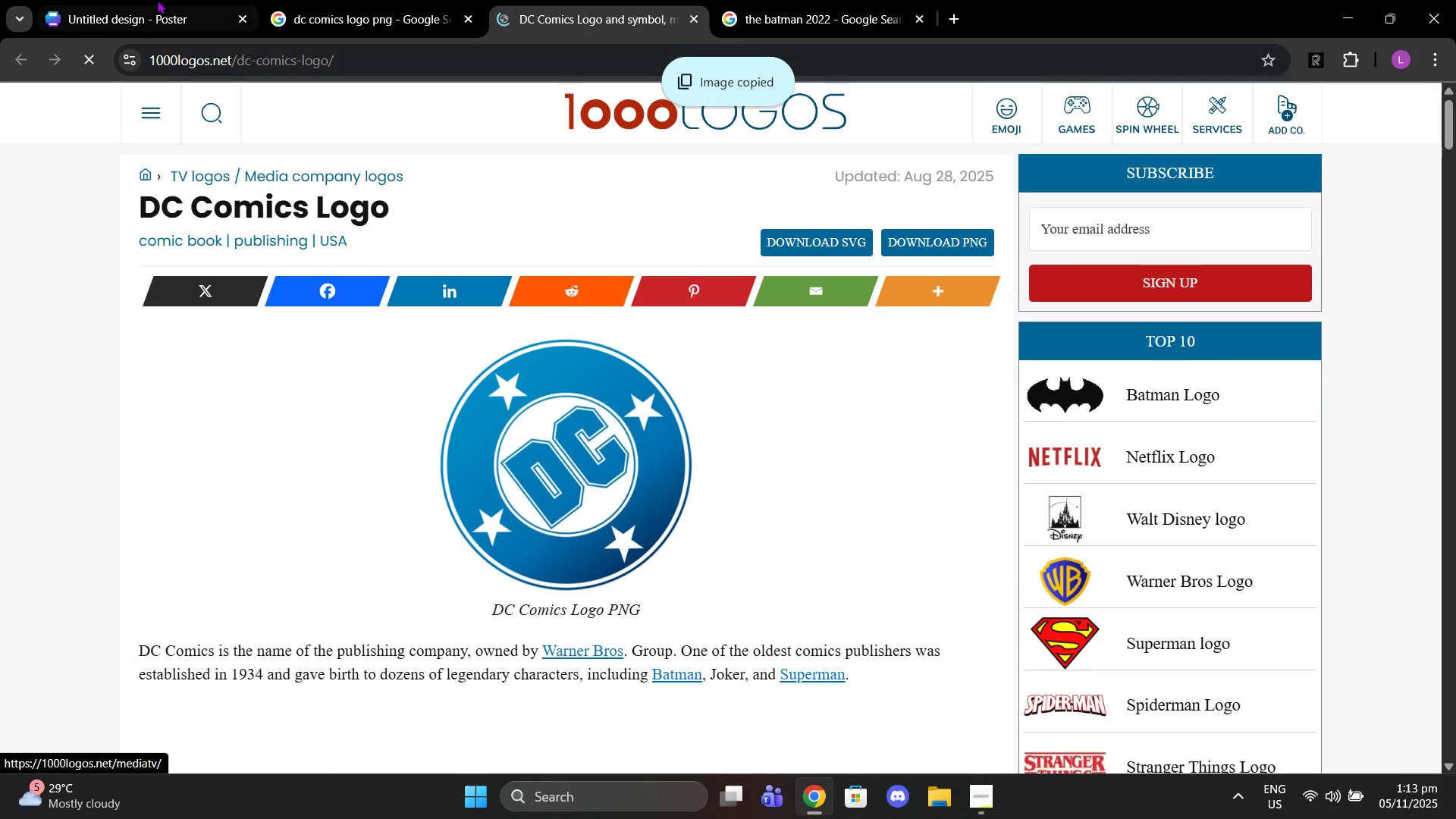 
left_click_drag(start_coordinate=[158, 0], to_coordinate=[164, 1])
 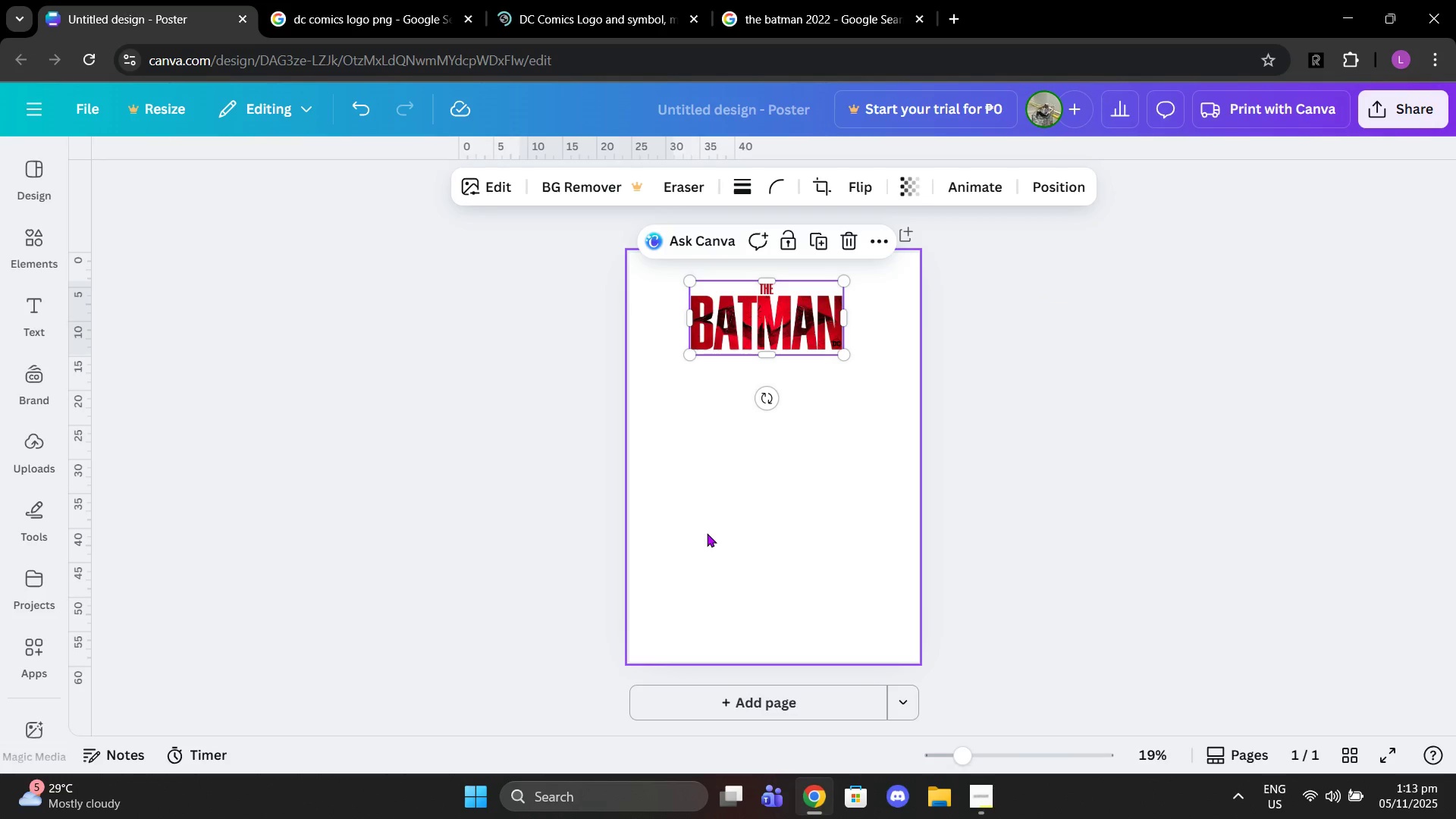 
left_click([731, 538])
 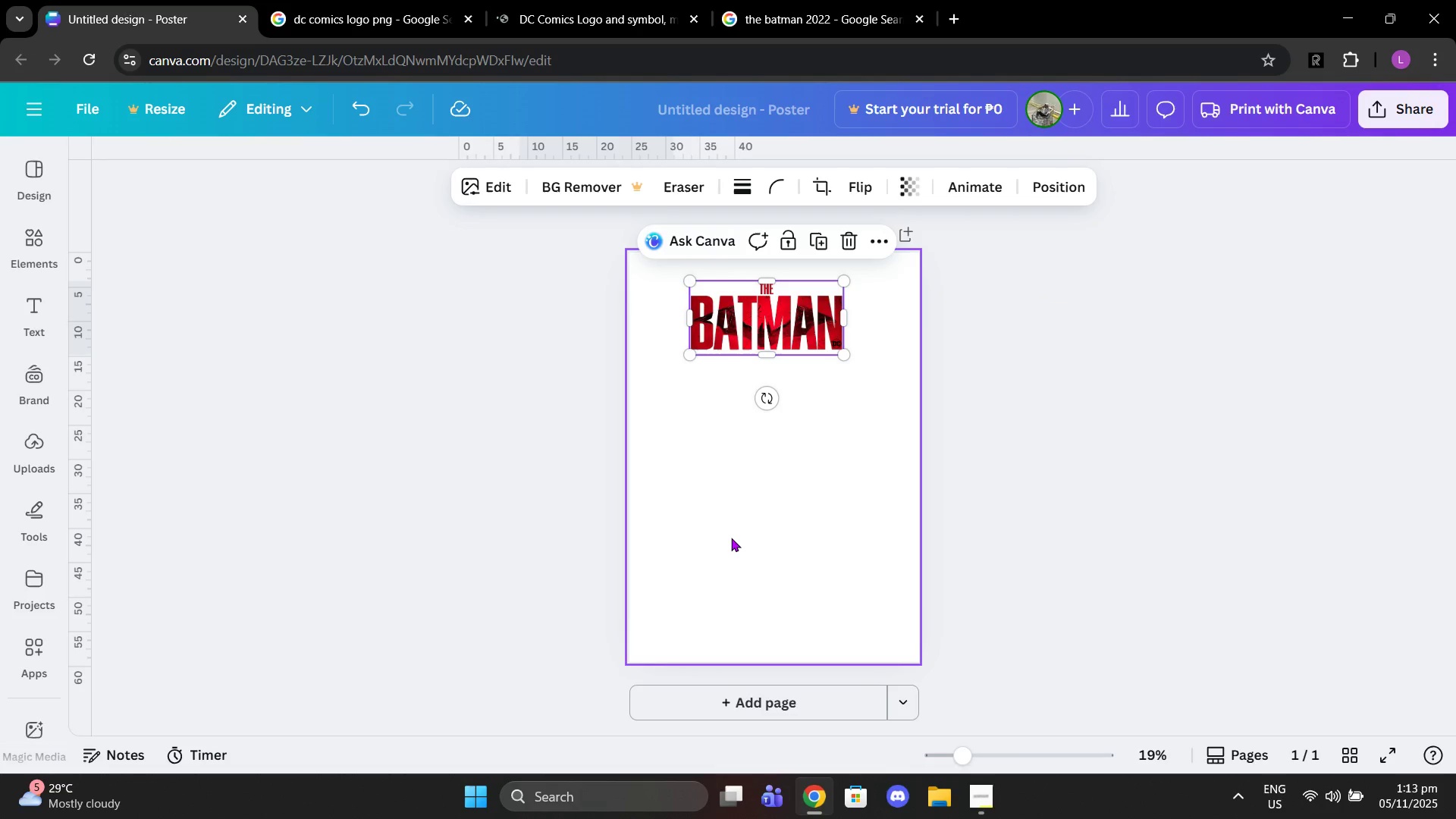 
key(Control+V)
 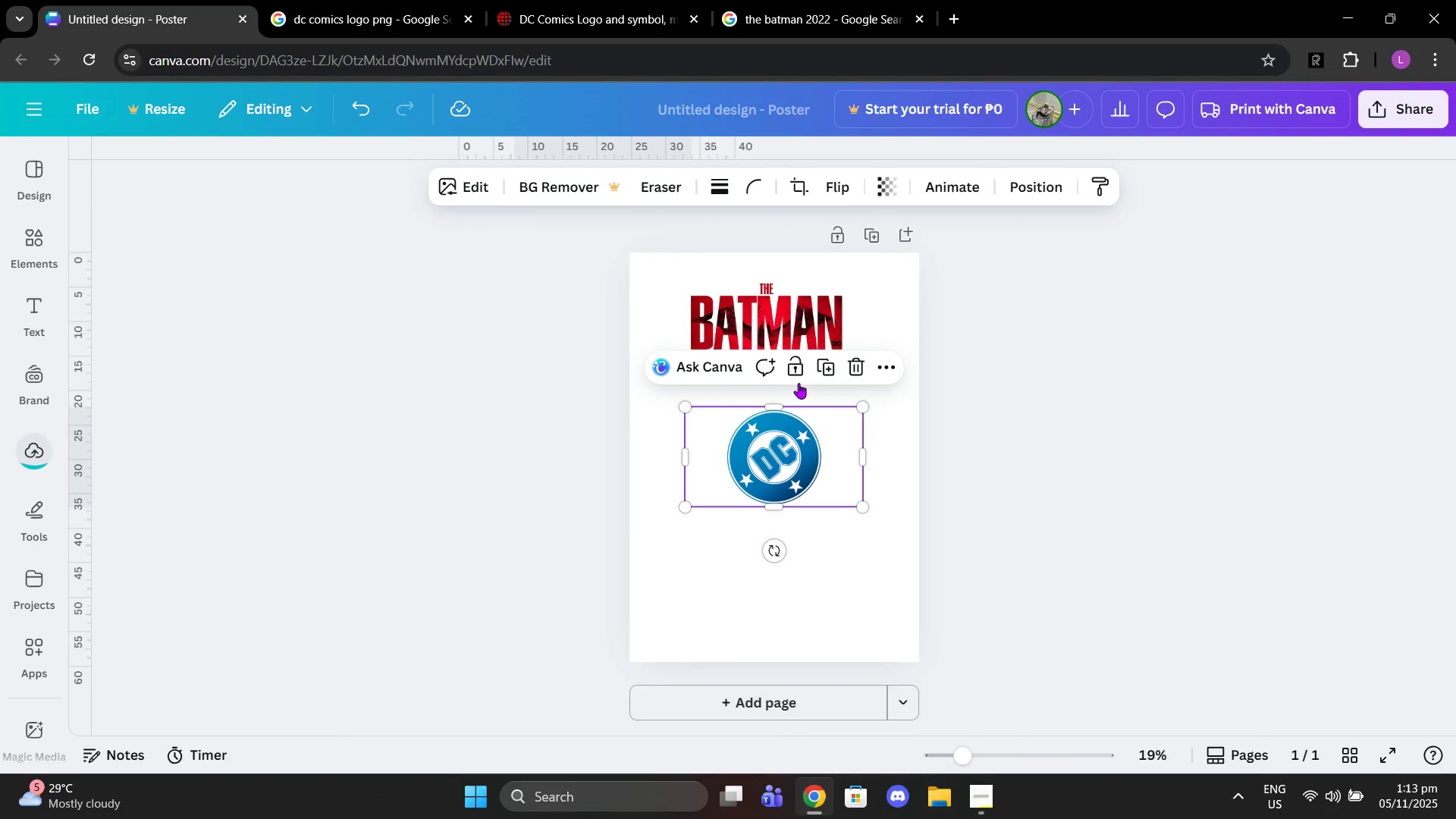 
left_click_drag(start_coordinate=[794, 458], to_coordinate=[865, 552])
 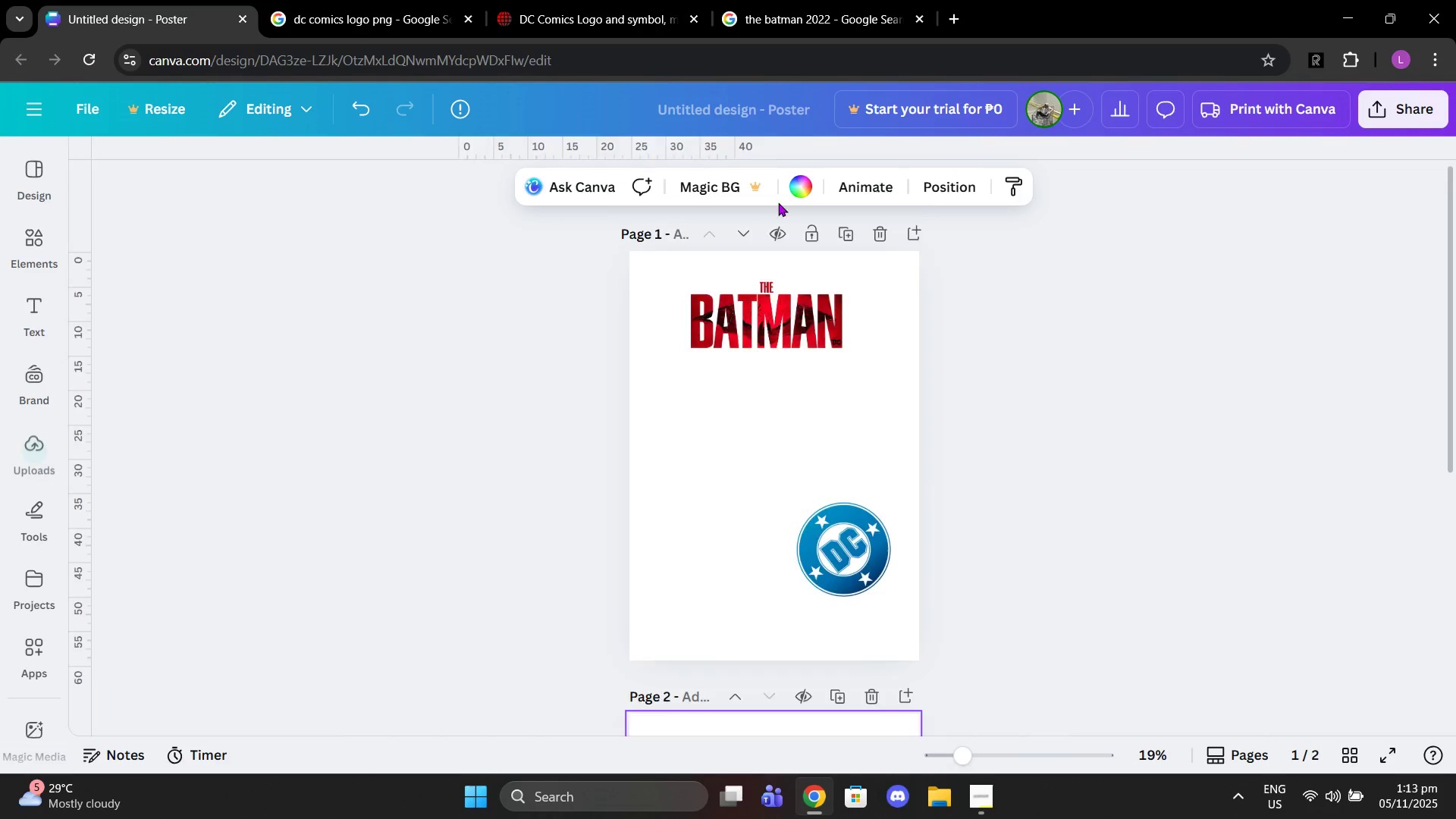 
left_click_drag(start_coordinate=[777, 382], to_coordinate=[777, 84])
 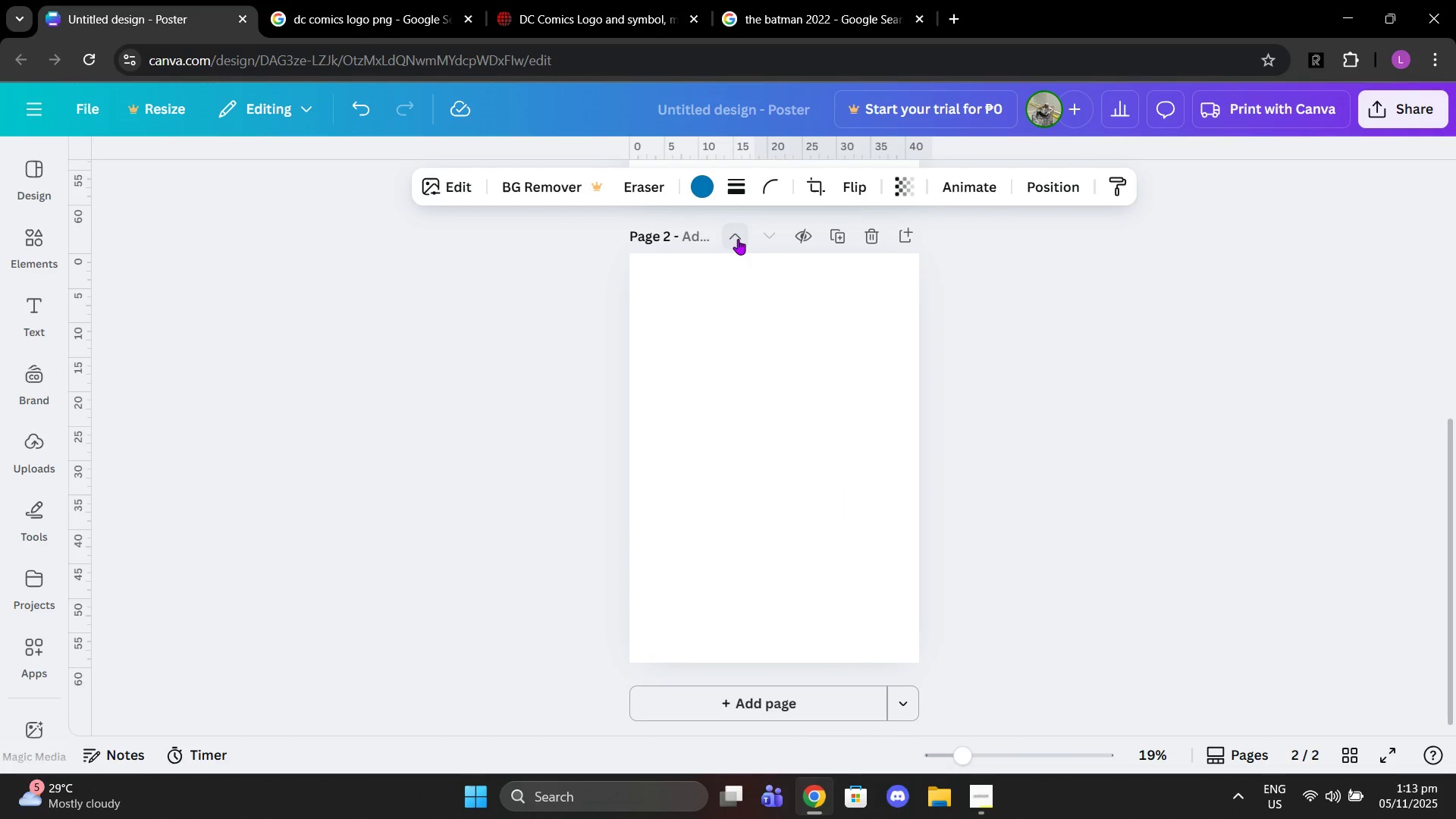 
left_click([738, 239])
 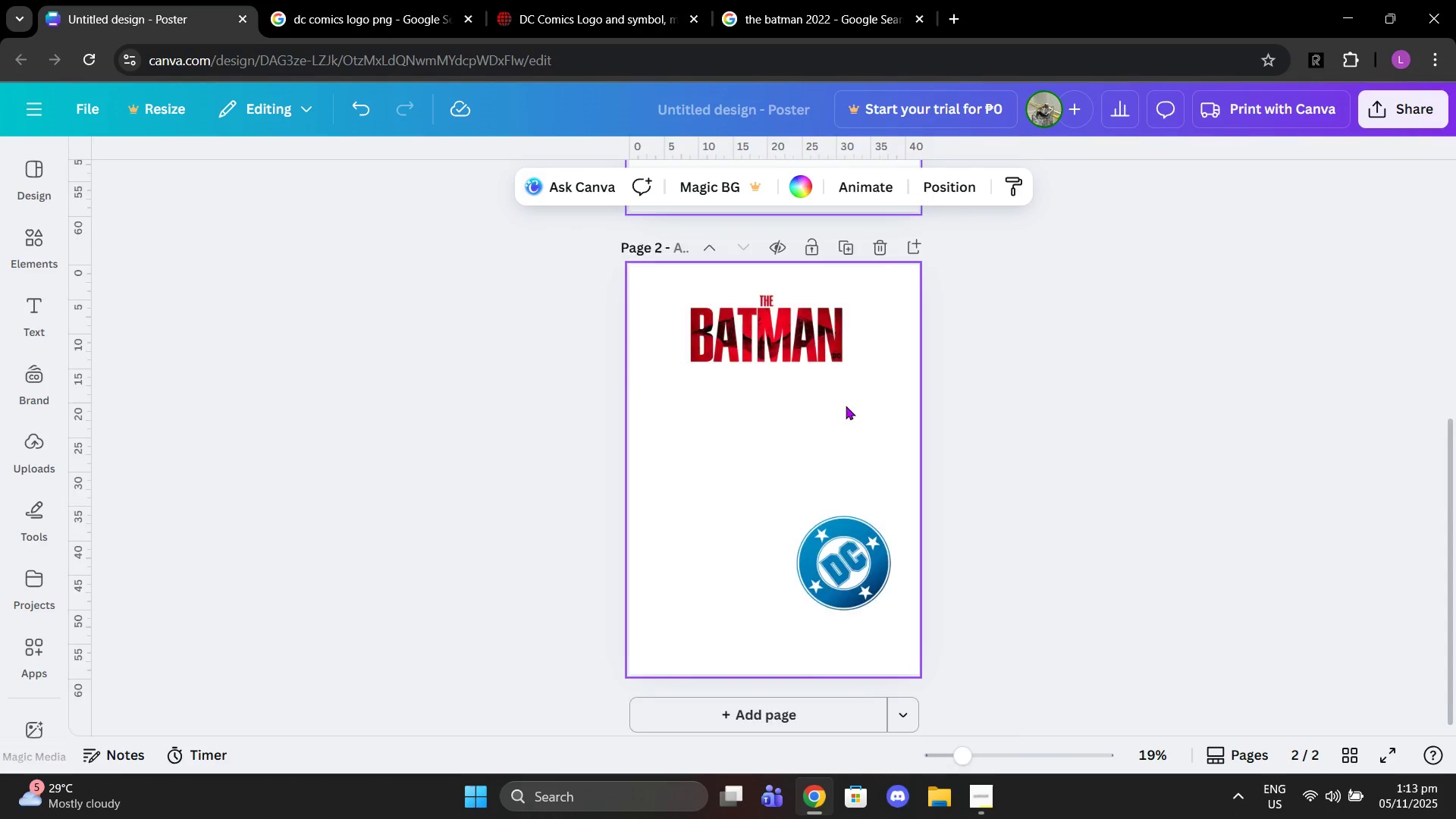 
left_click([832, 394])
 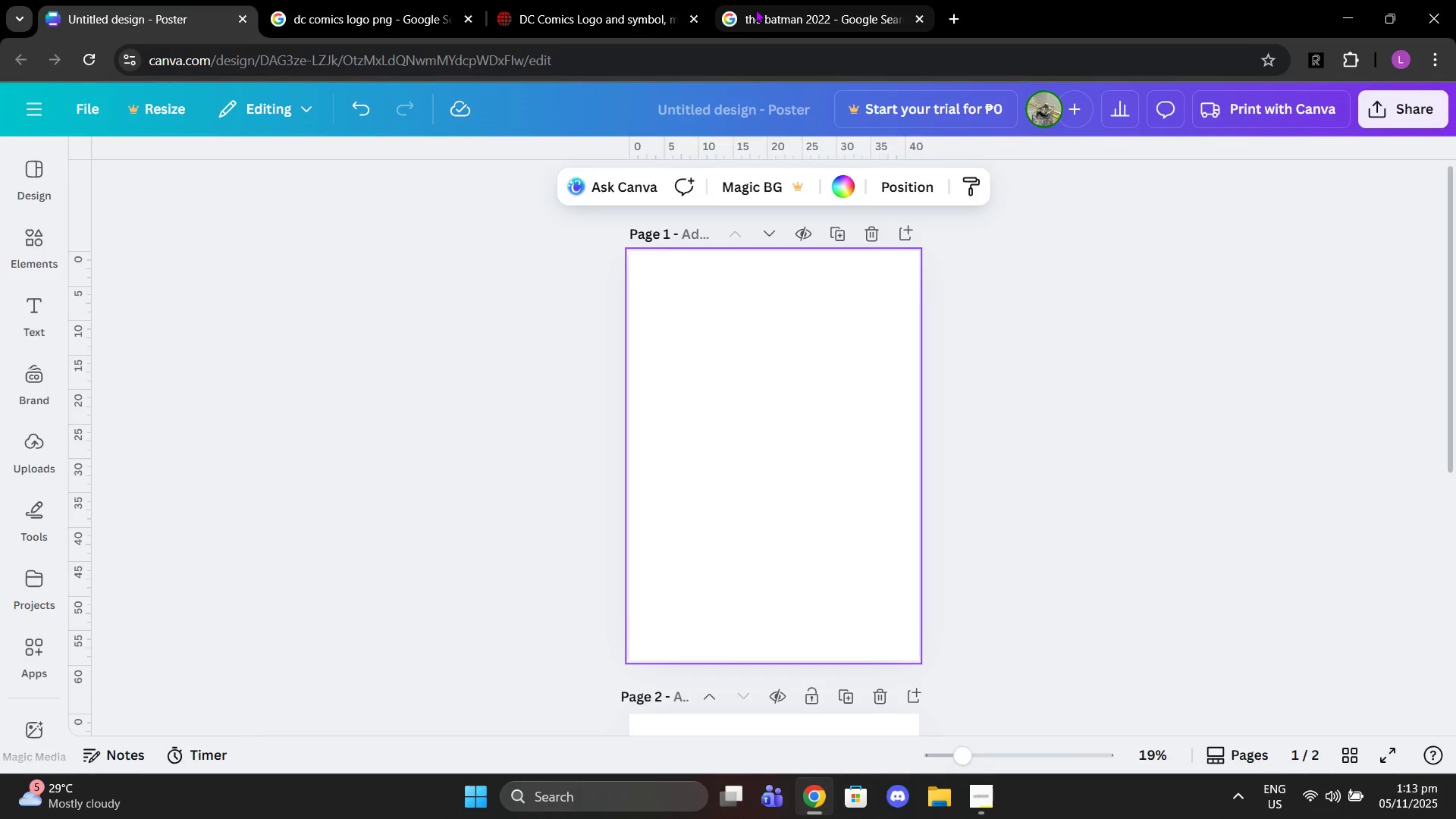 
scroll: coordinate [832, 394], scroll_direction: up, amount: 3.0
 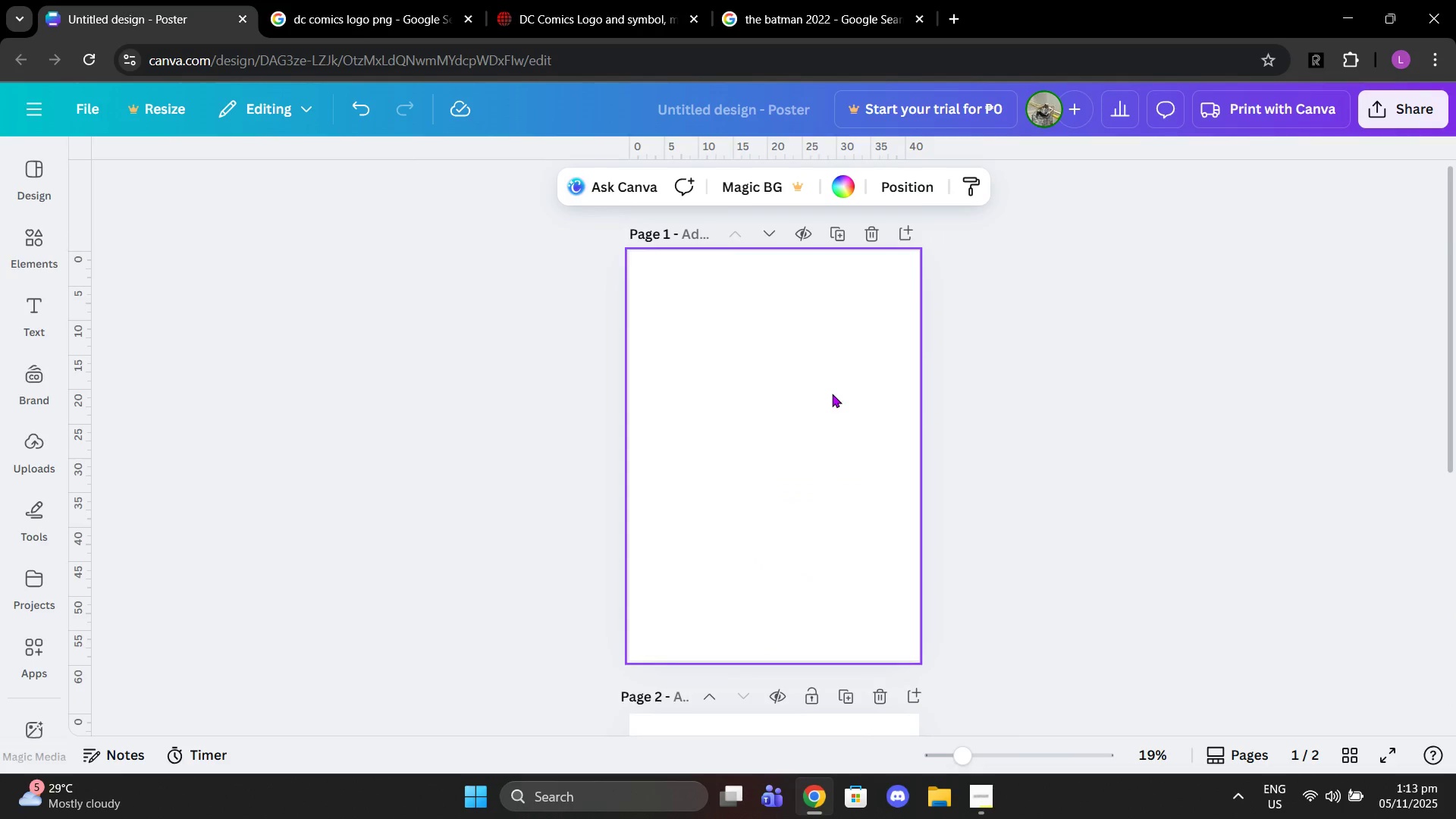 
left_click([755, 9])
 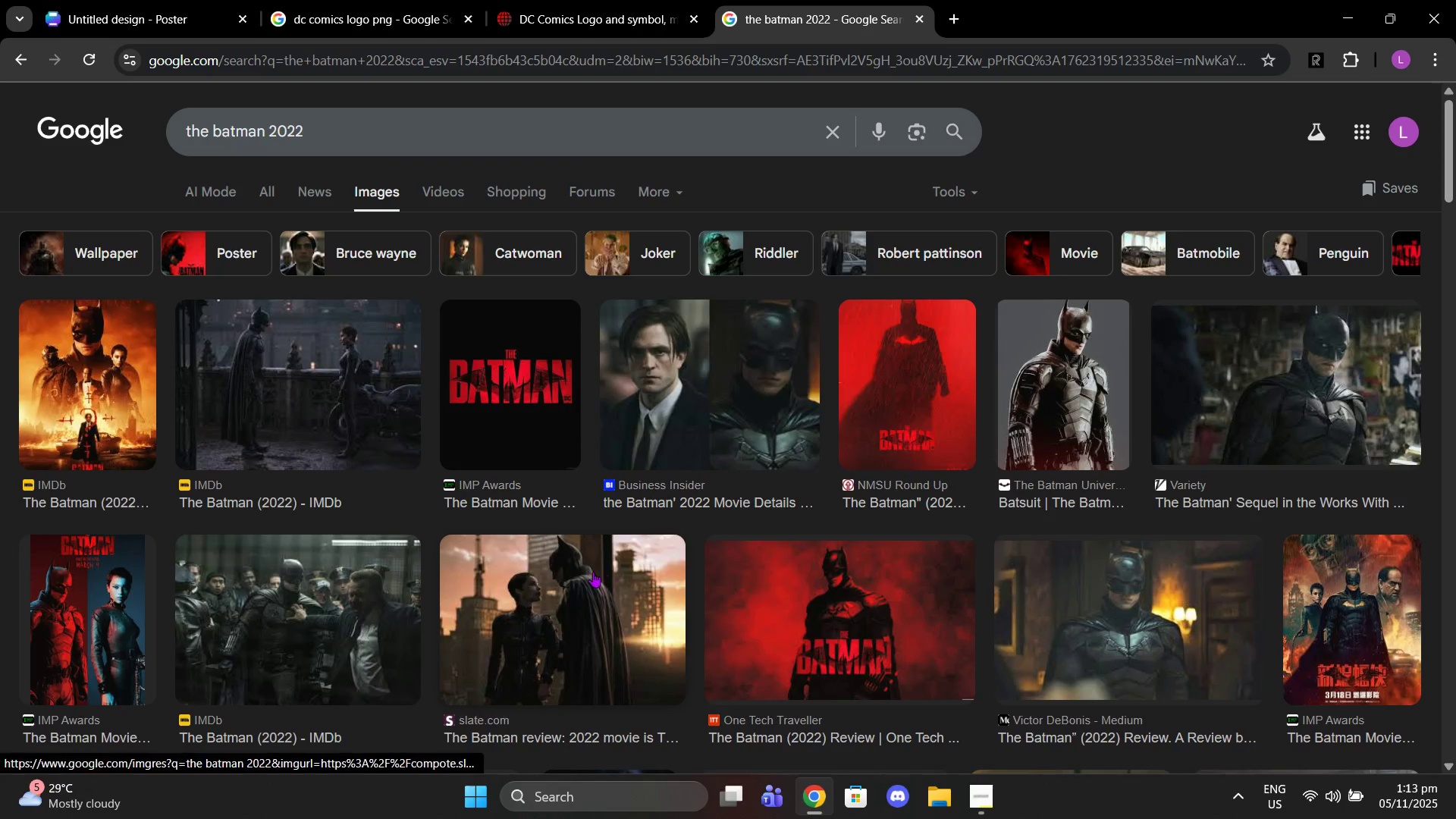 
wait(5.48)
 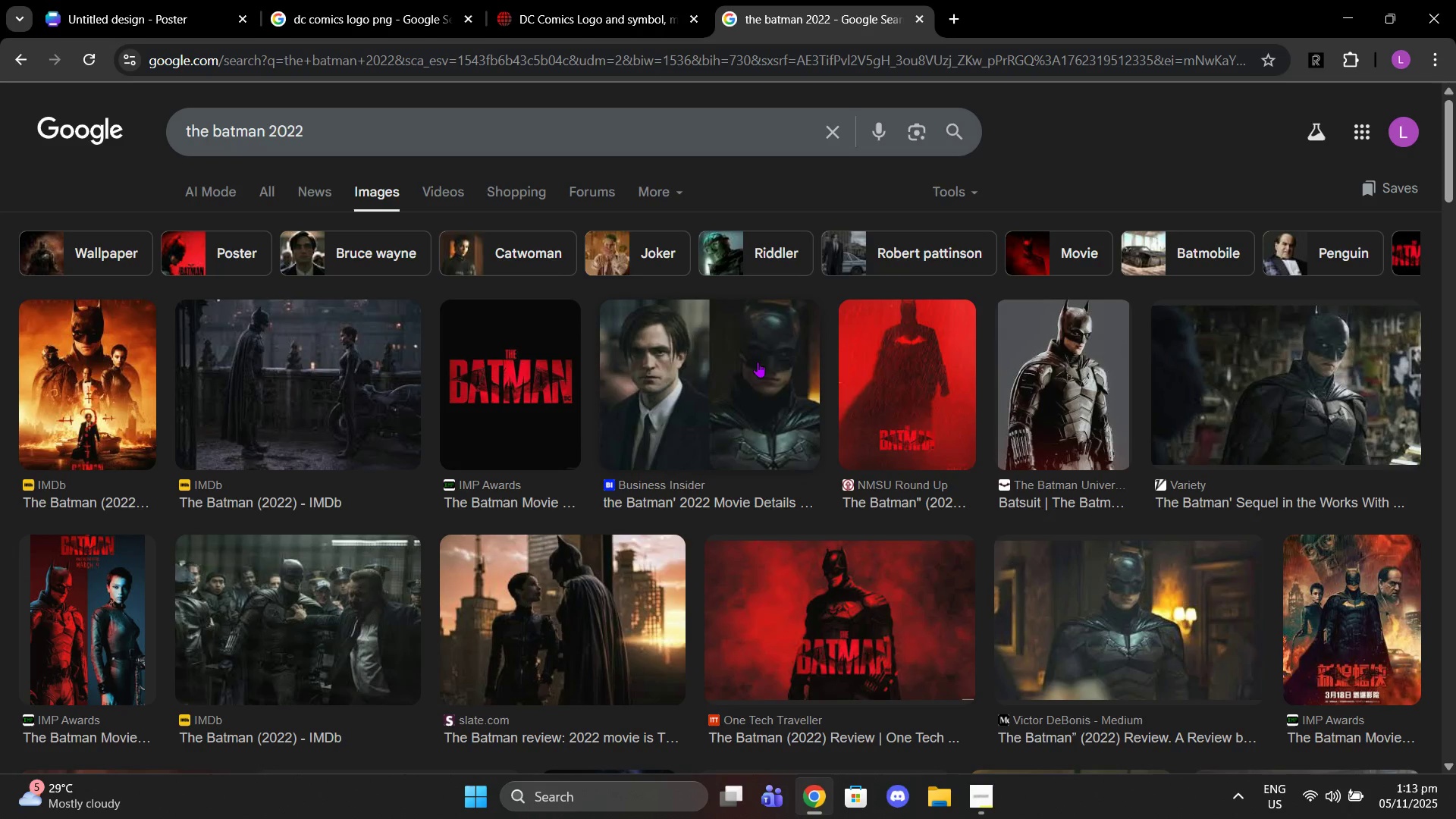 
scroll: coordinate [861, 482], scroll_direction: down, amount: 5.0
 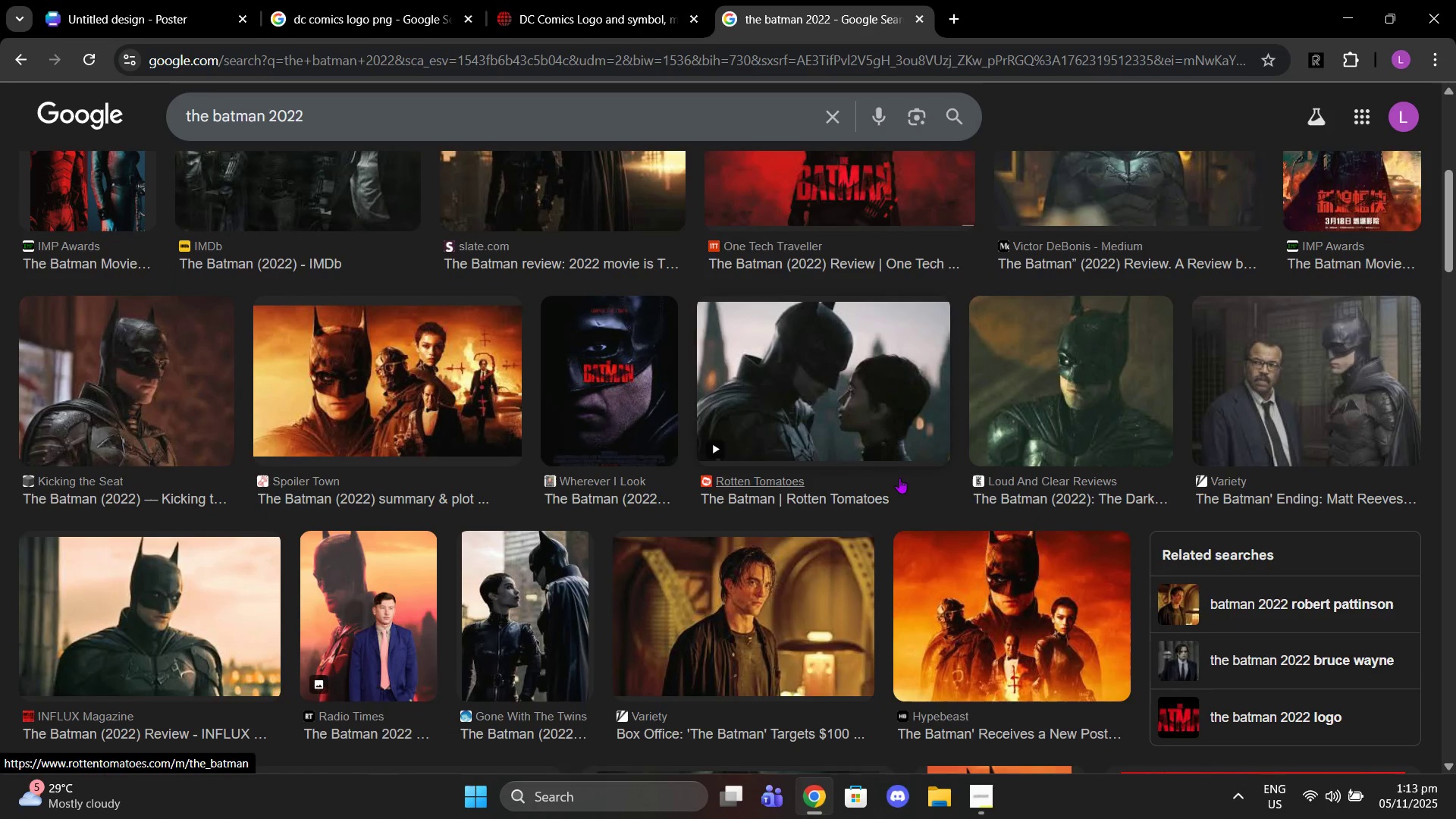 
scroll: coordinate [711, 378], scroll_direction: none, amount: 0.0
 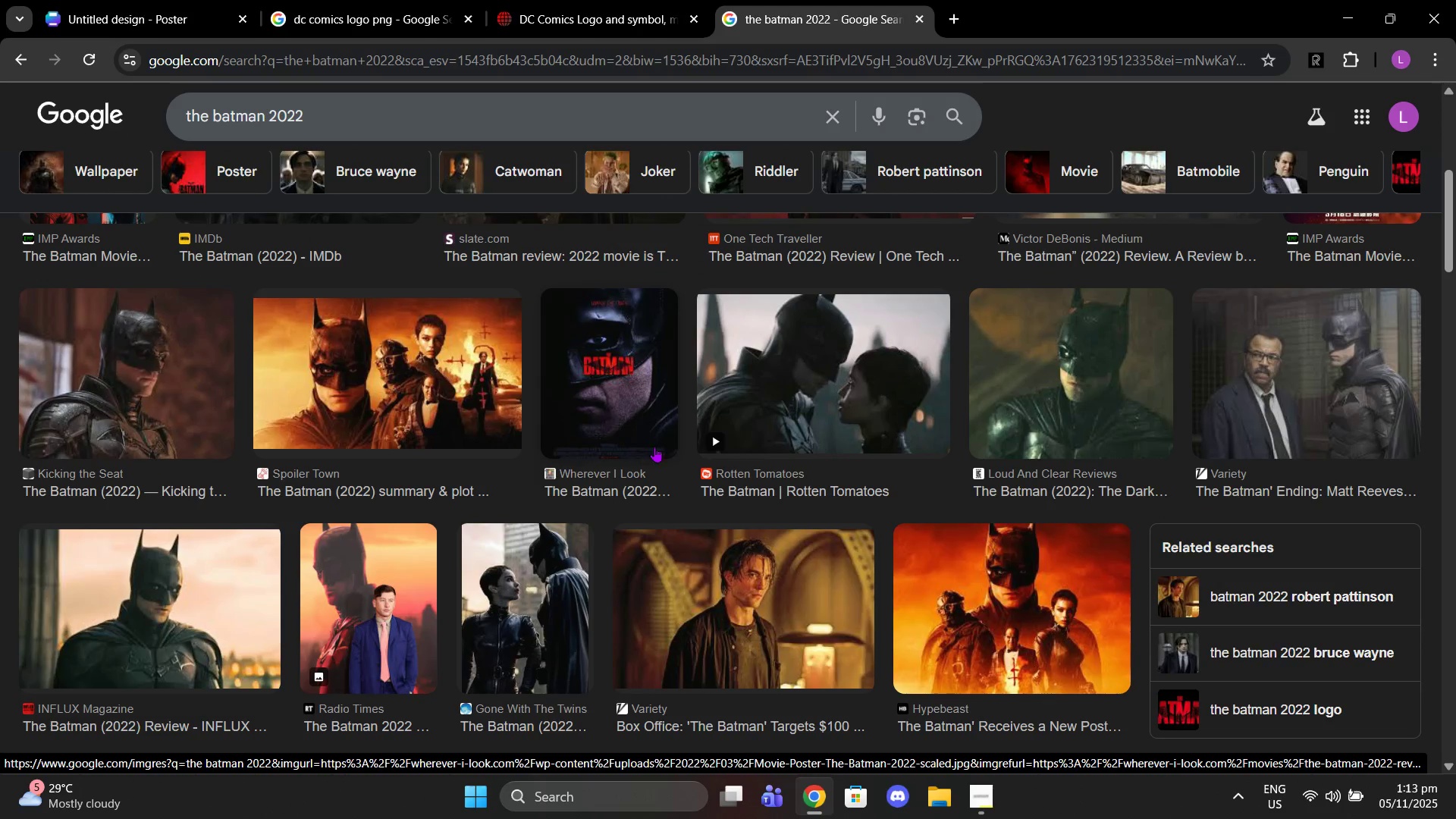 
scroll: coordinate [1143, 561], scroll_direction: down, amount: 9.0
 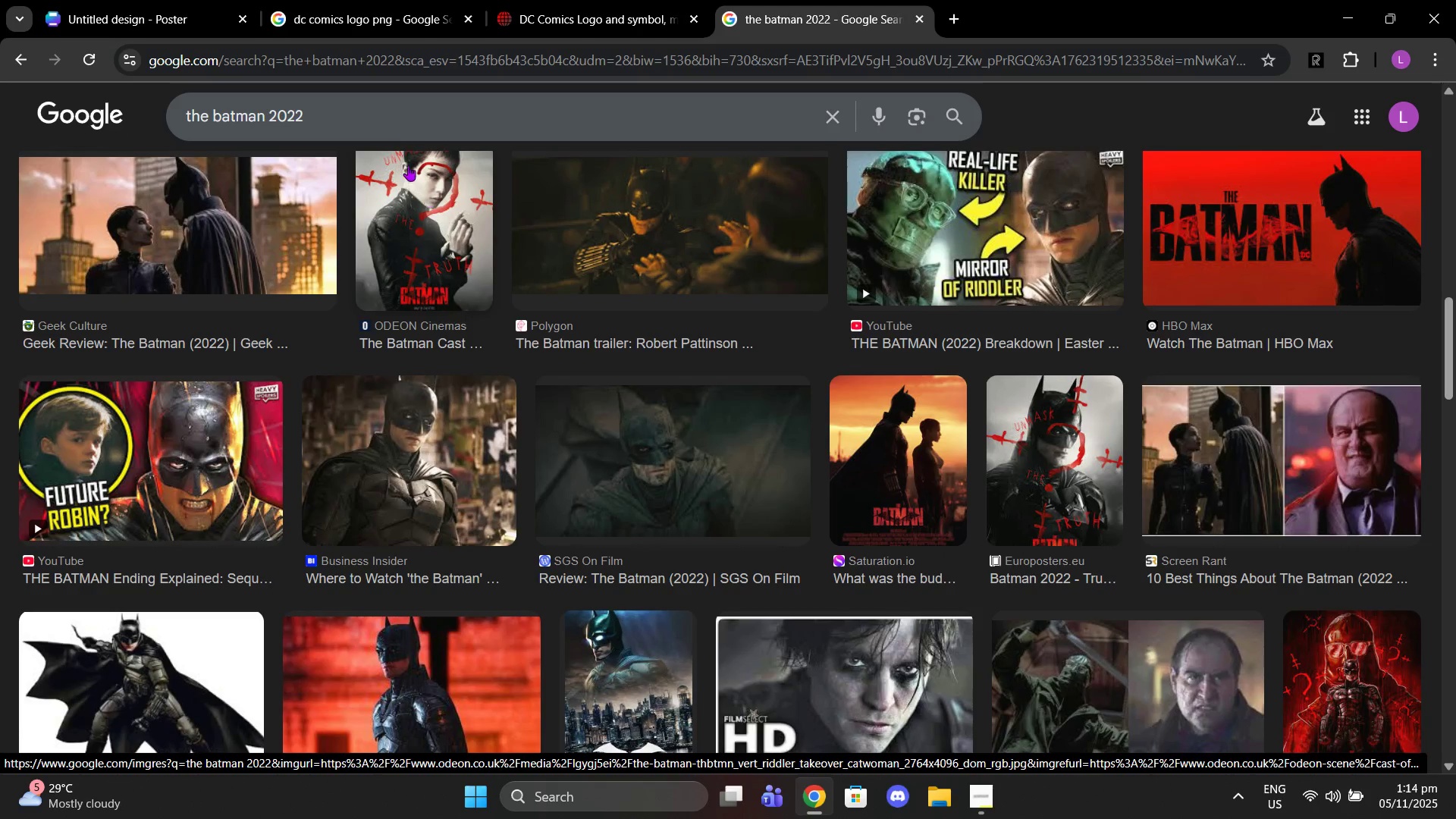 
left_click([394, 130])
 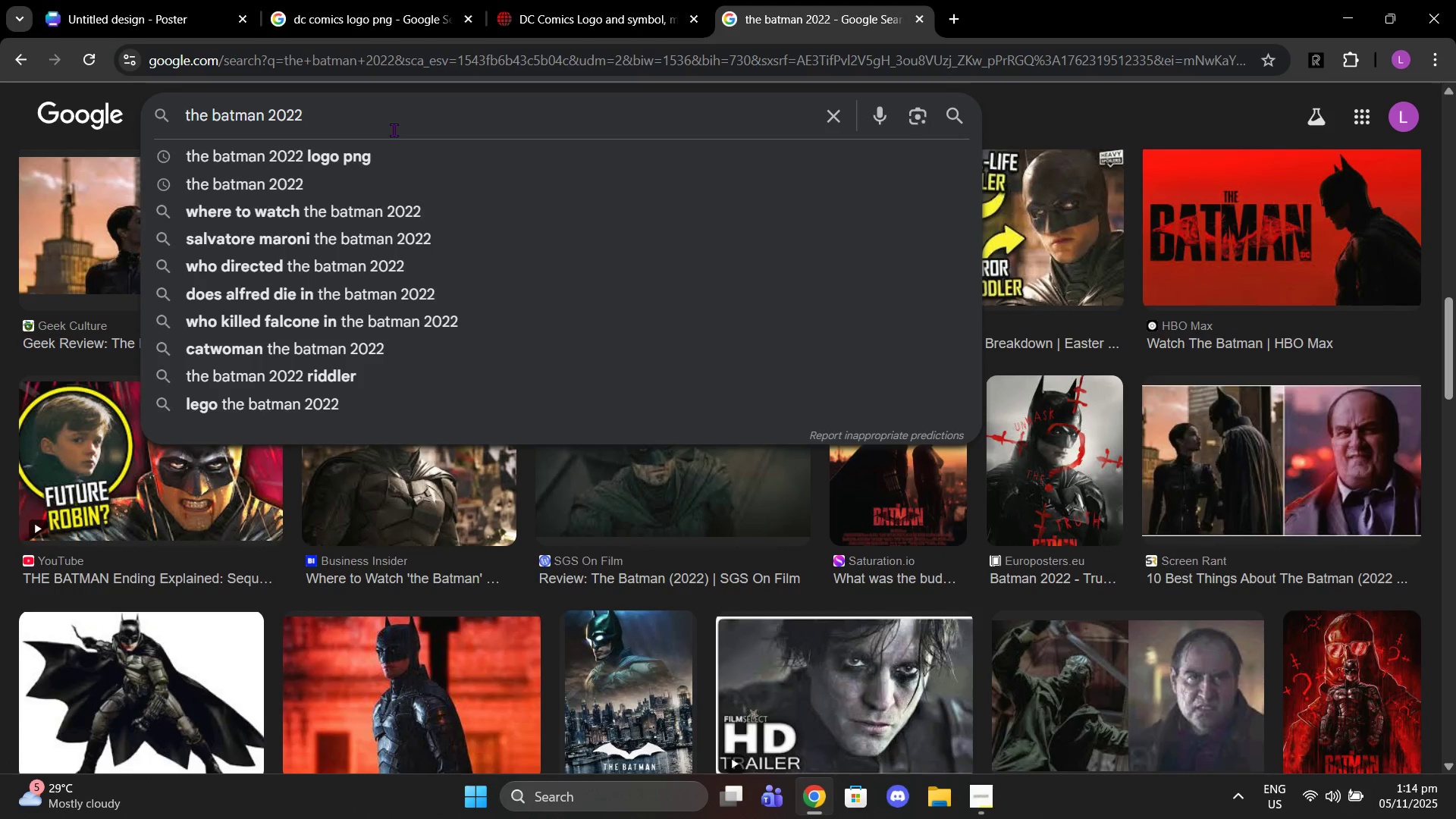 
type( visuals)
 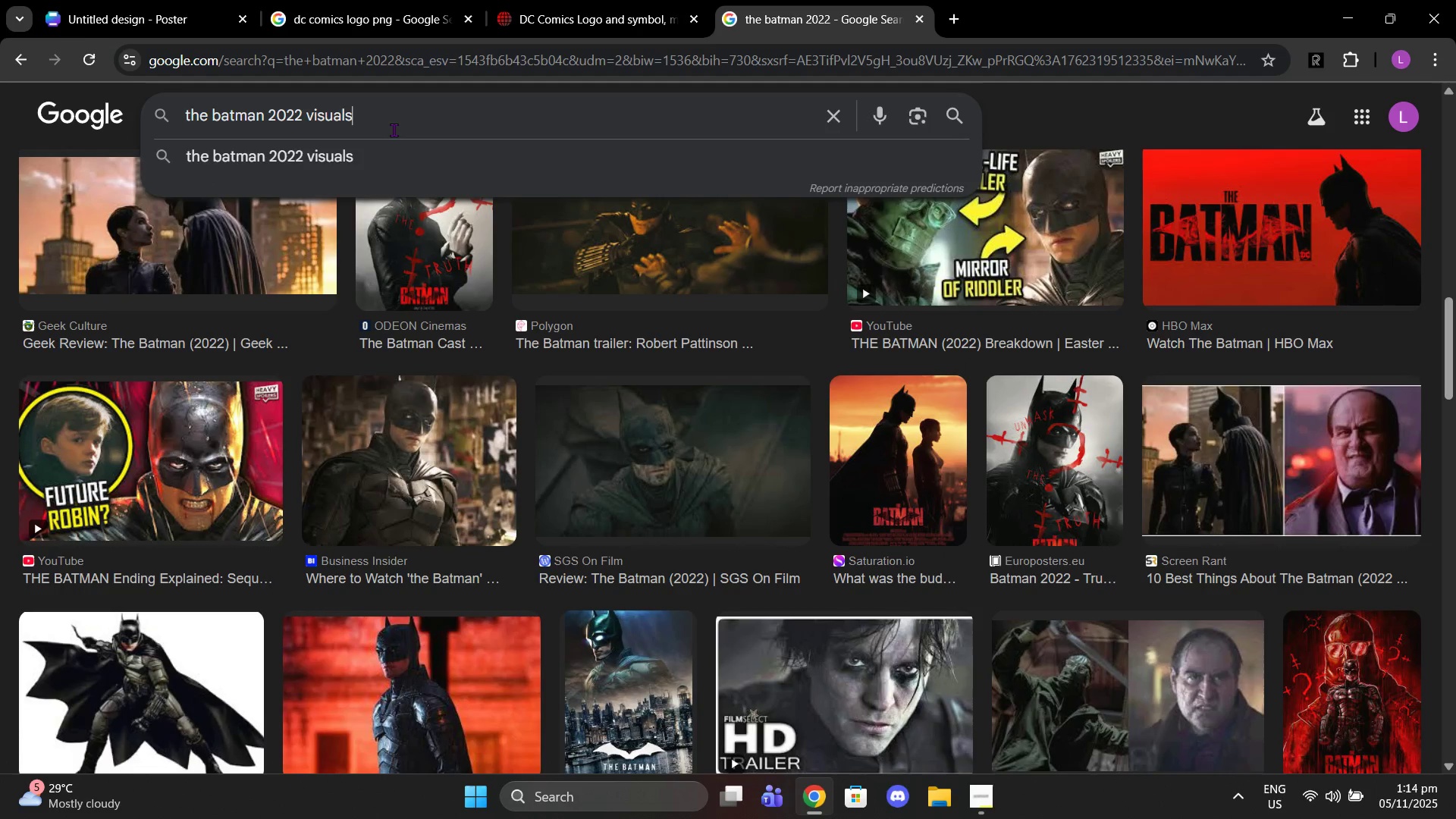 
key(Enter)
 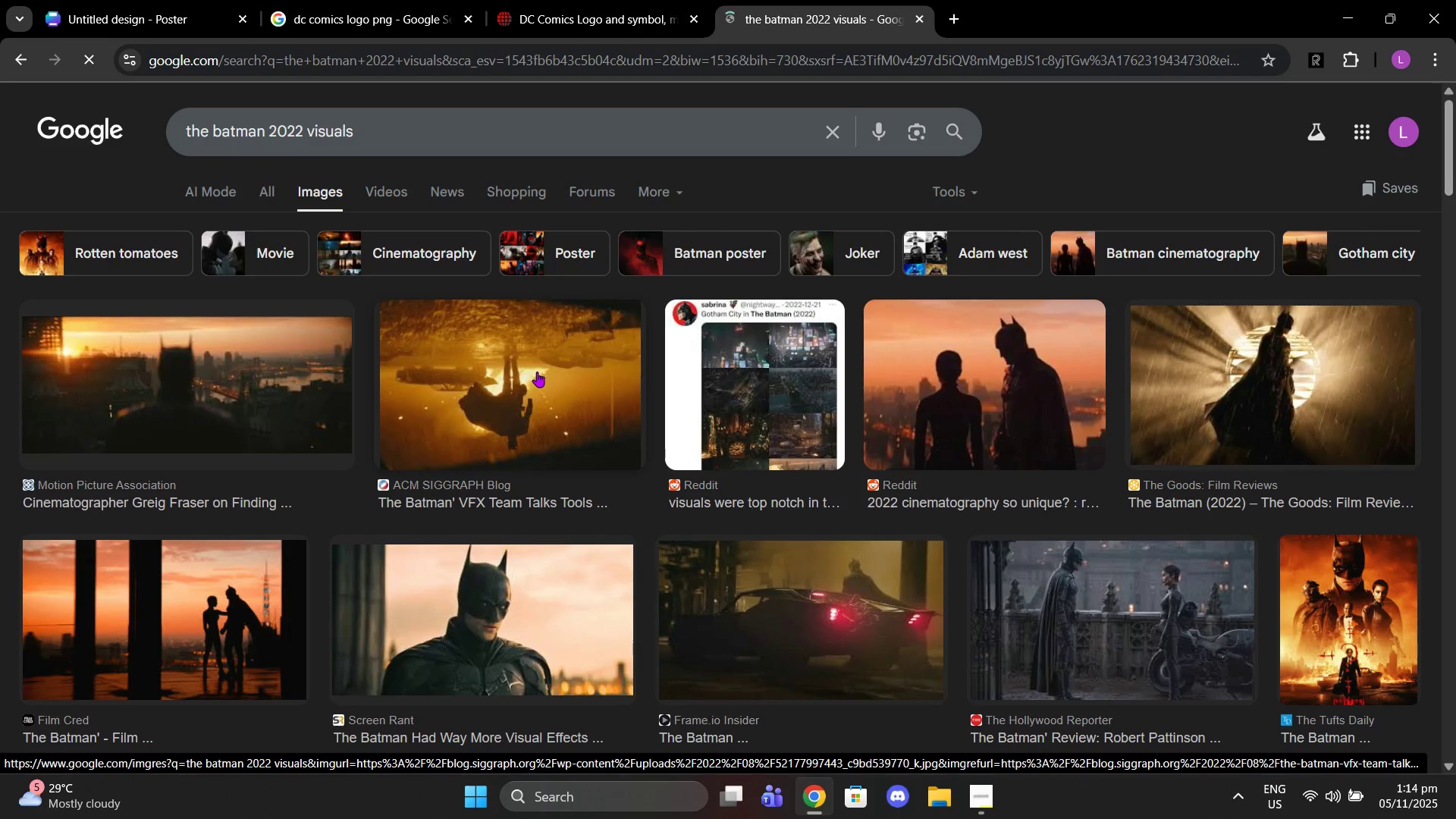 
wait(5.72)
 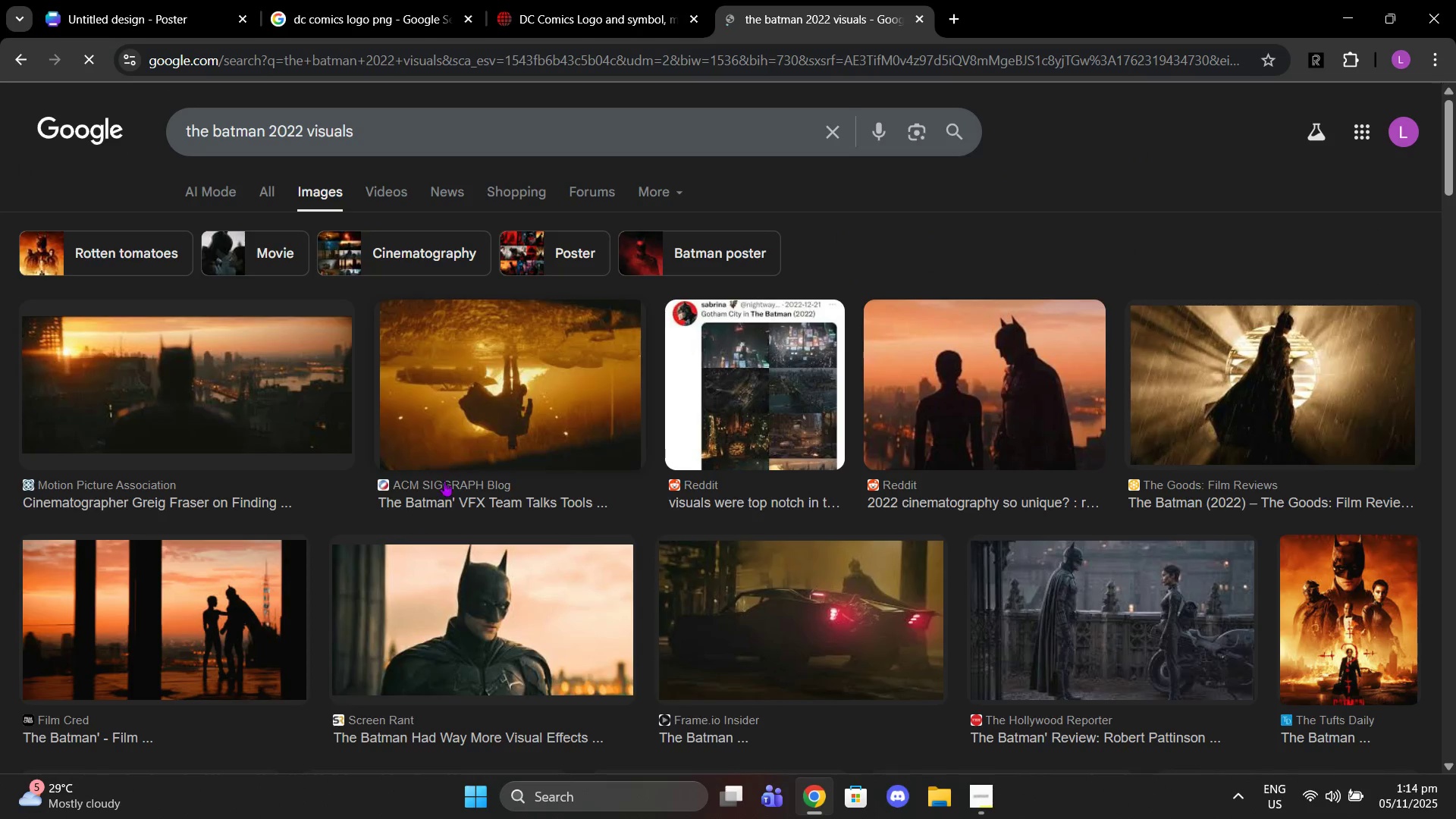 
scroll: coordinate [1010, 416], scroll_direction: down, amount: 18.0
 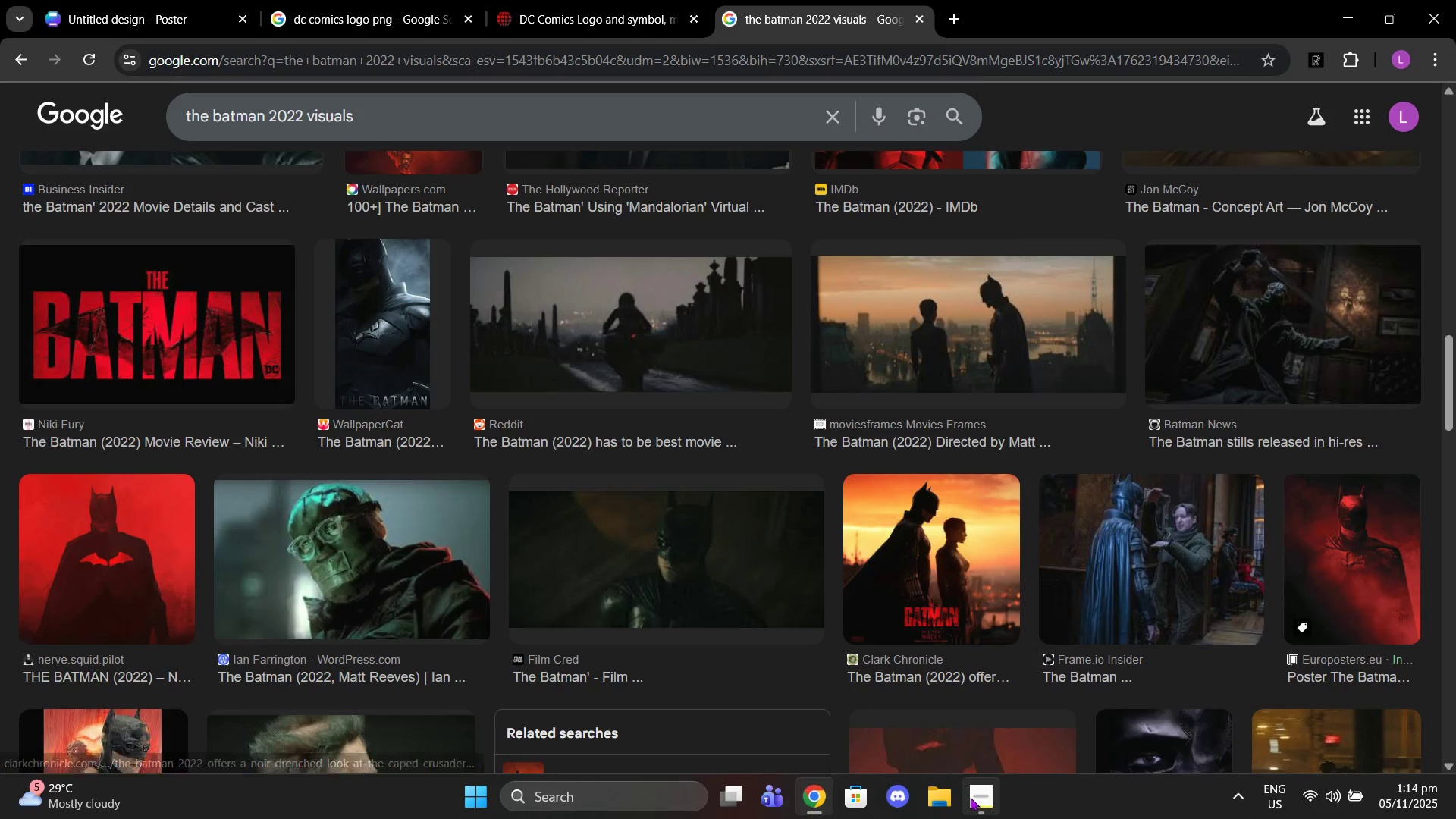 
left_click([970, 797])